 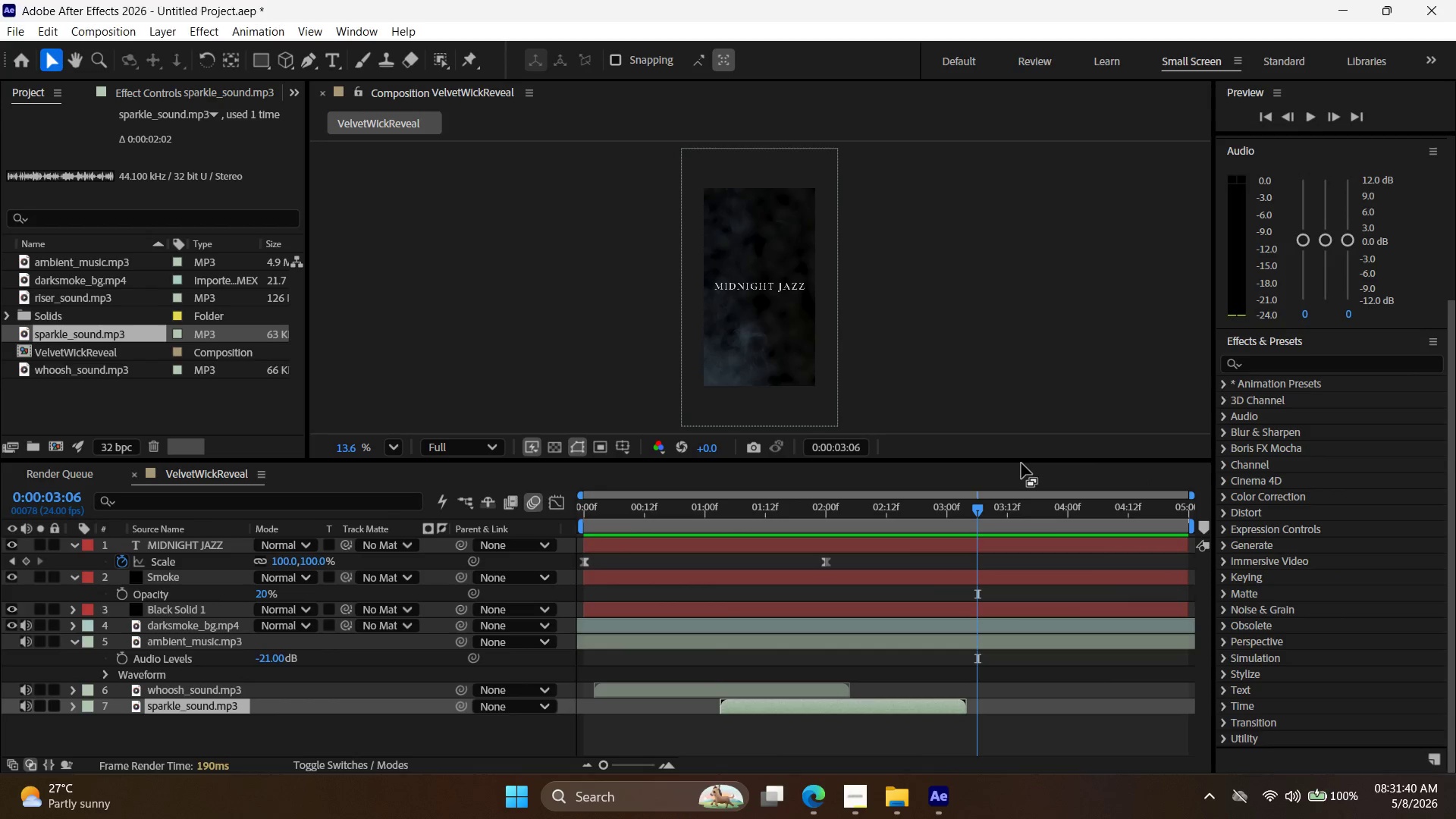 
left_click_drag(start_coordinate=[1215, 482], to_coordinate=[1338, 479])
 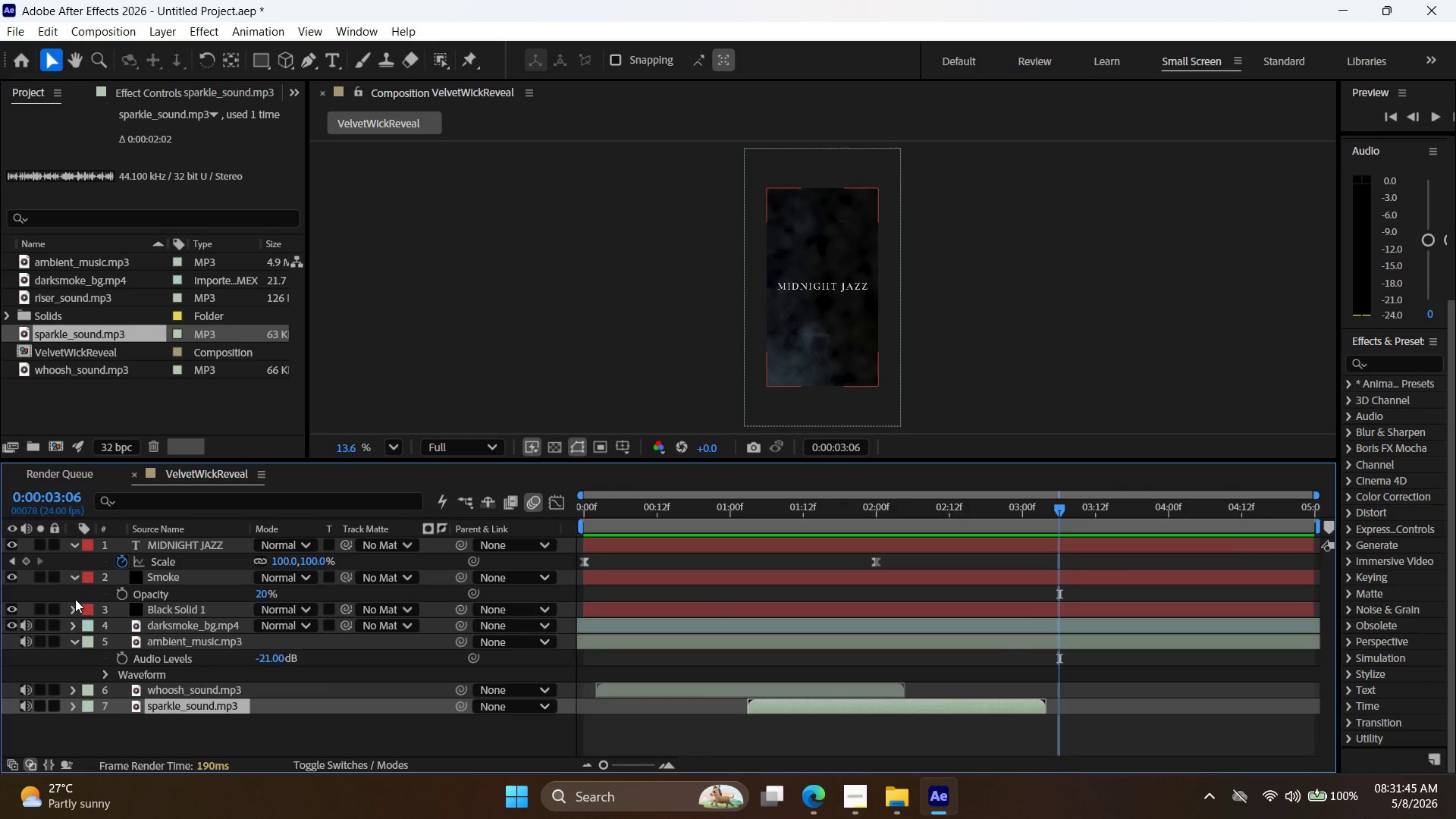 
left_click([72, 611])
 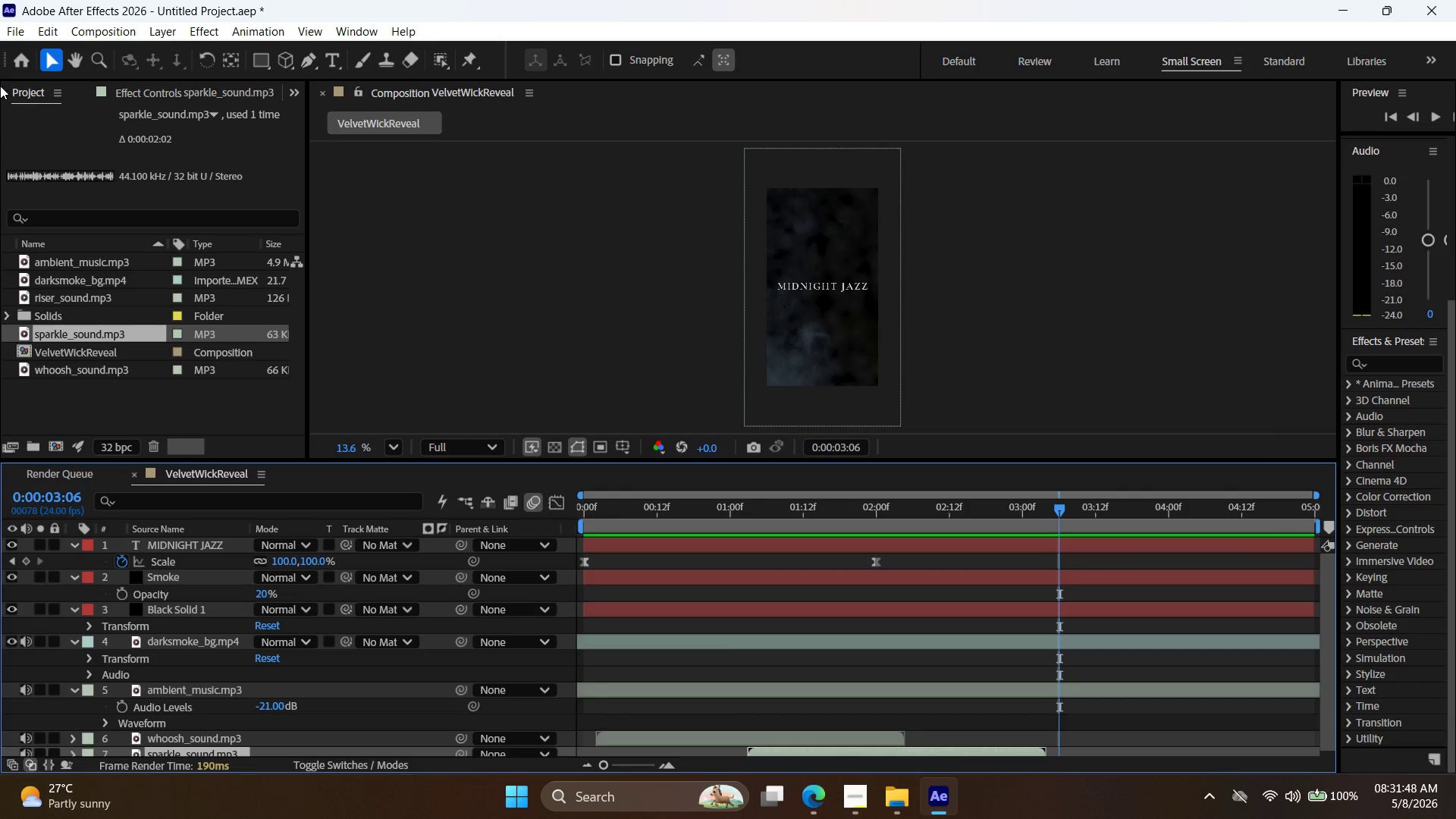 
hold_key(key=ShiftLeft, duration=0.42)
 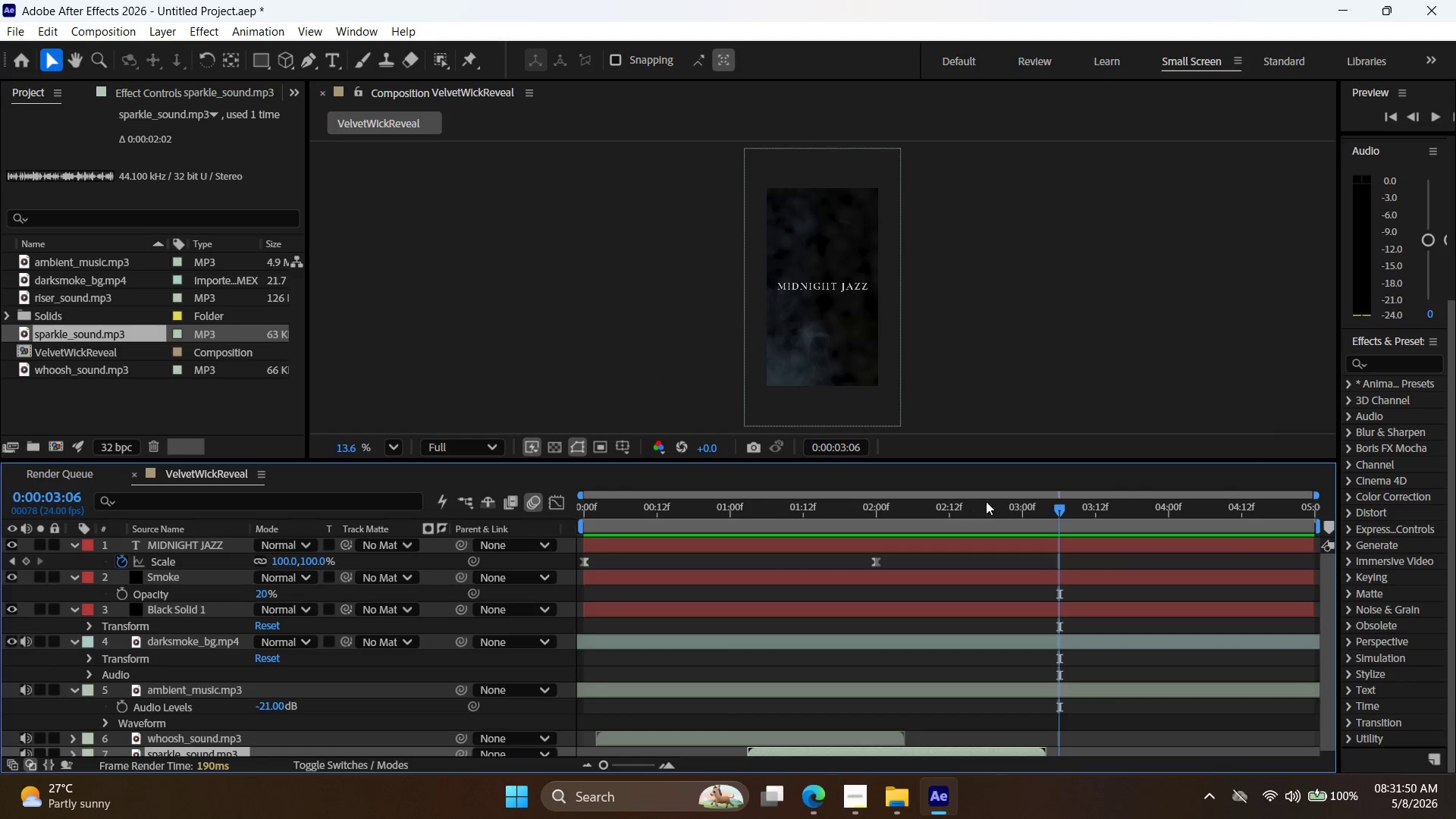 
hold_key(key=MetaLeft, duration=0.39)
 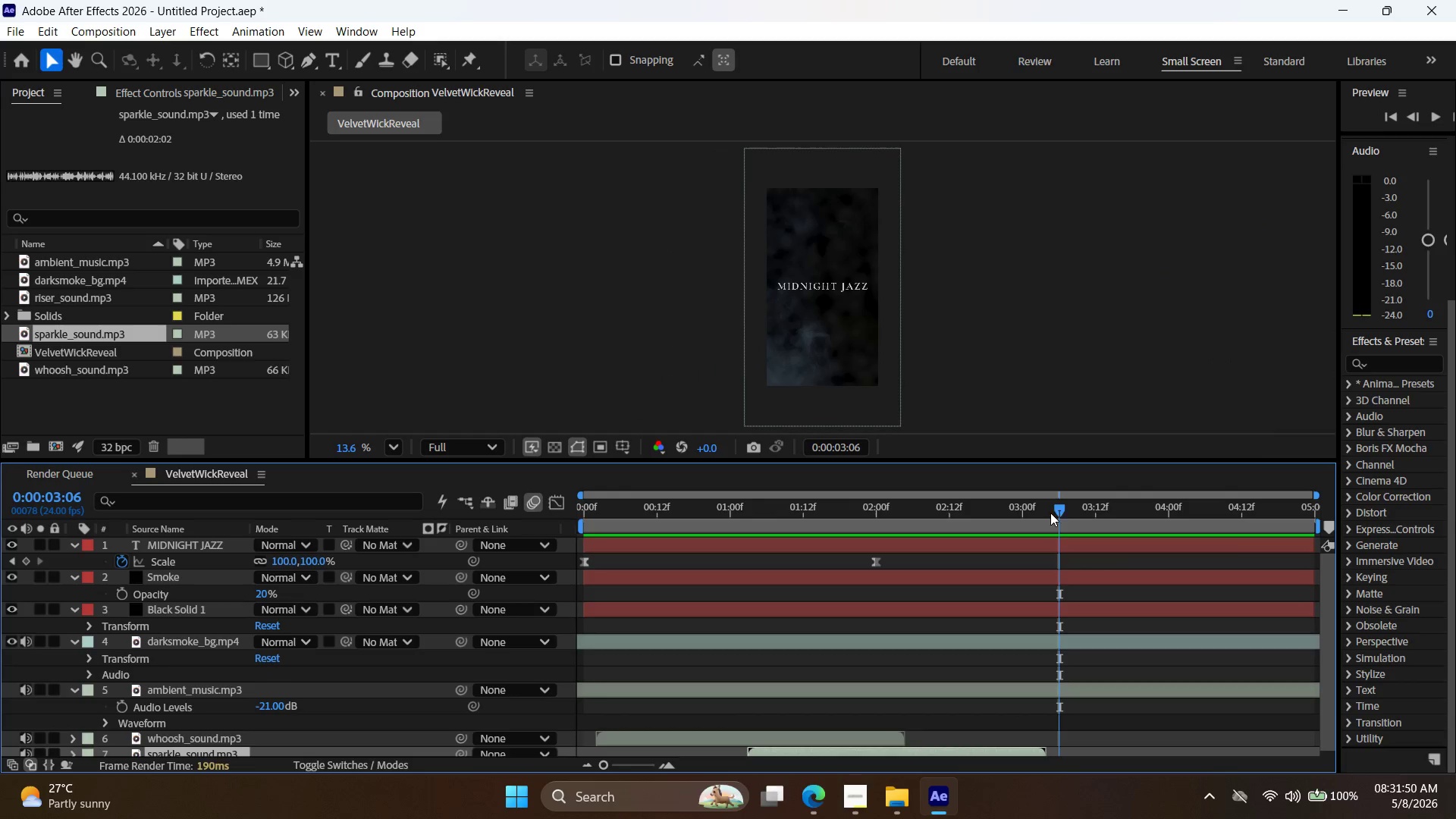 
left_click_drag(start_coordinate=[1059, 508], to_coordinate=[699, 538])
 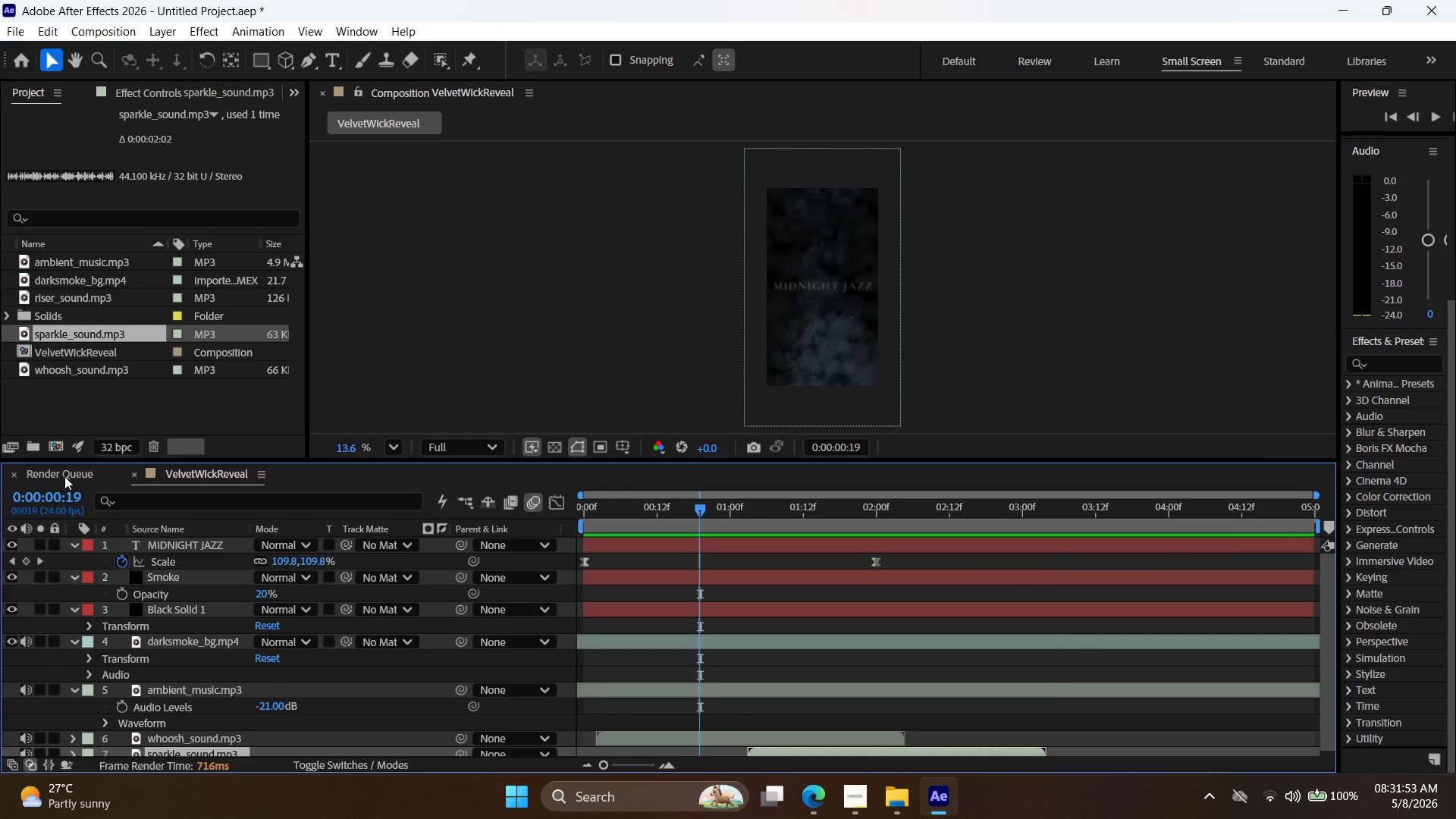 
left_click([64, 476])
 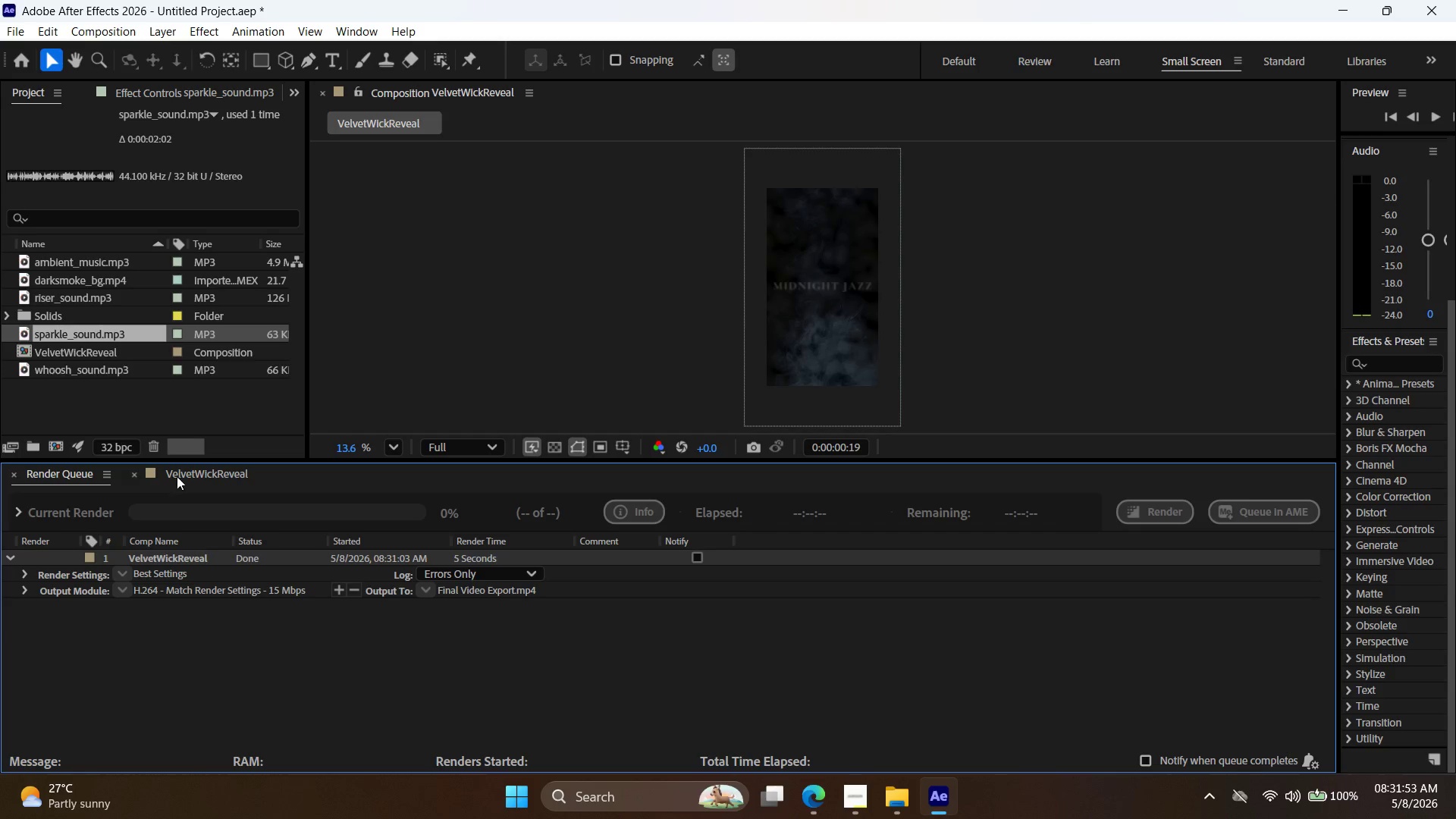 
left_click([181, 475])
 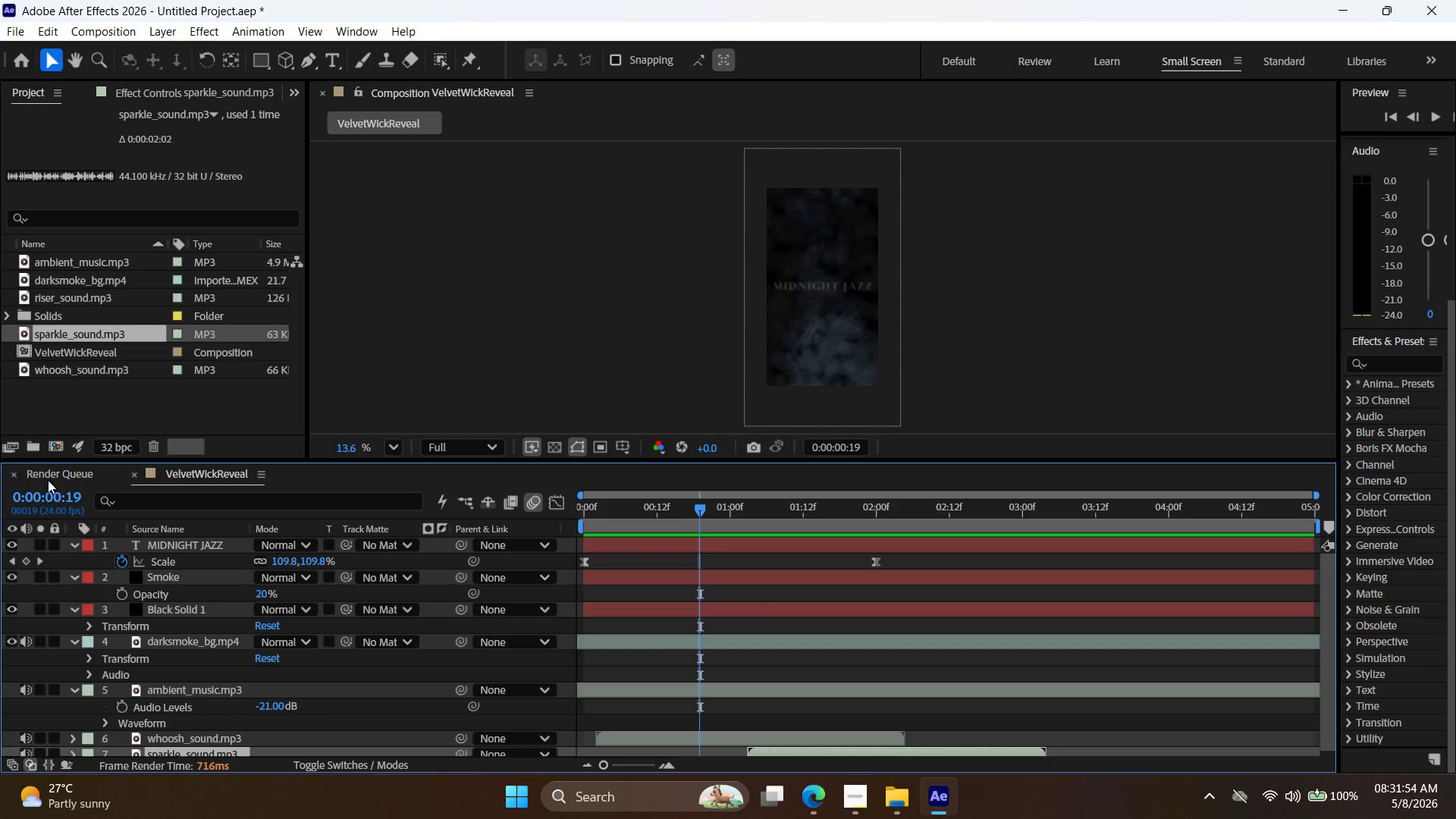 
left_click([59, 485])
 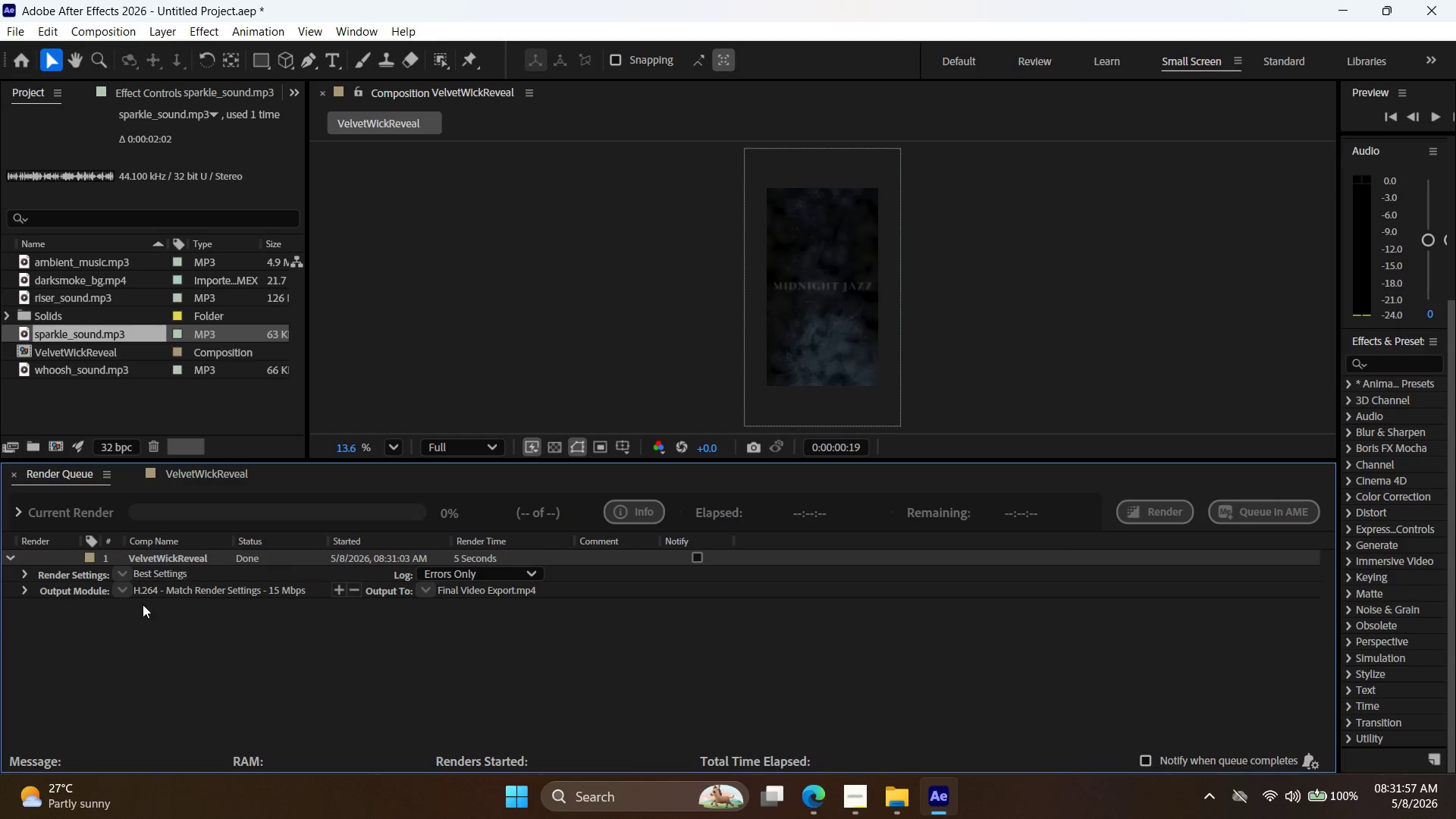 
left_click([157, 587])
 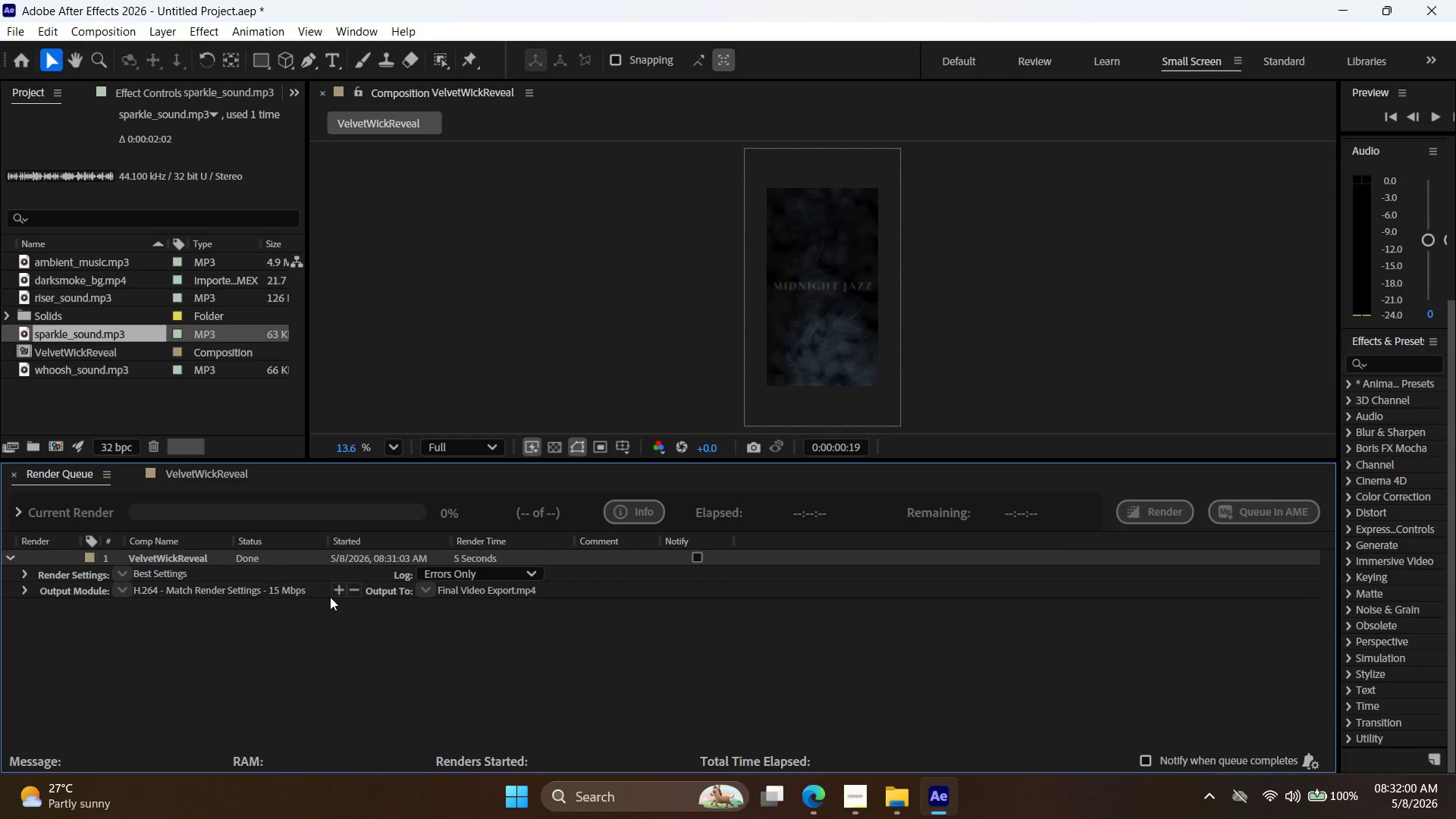 
double_click([296, 588])
 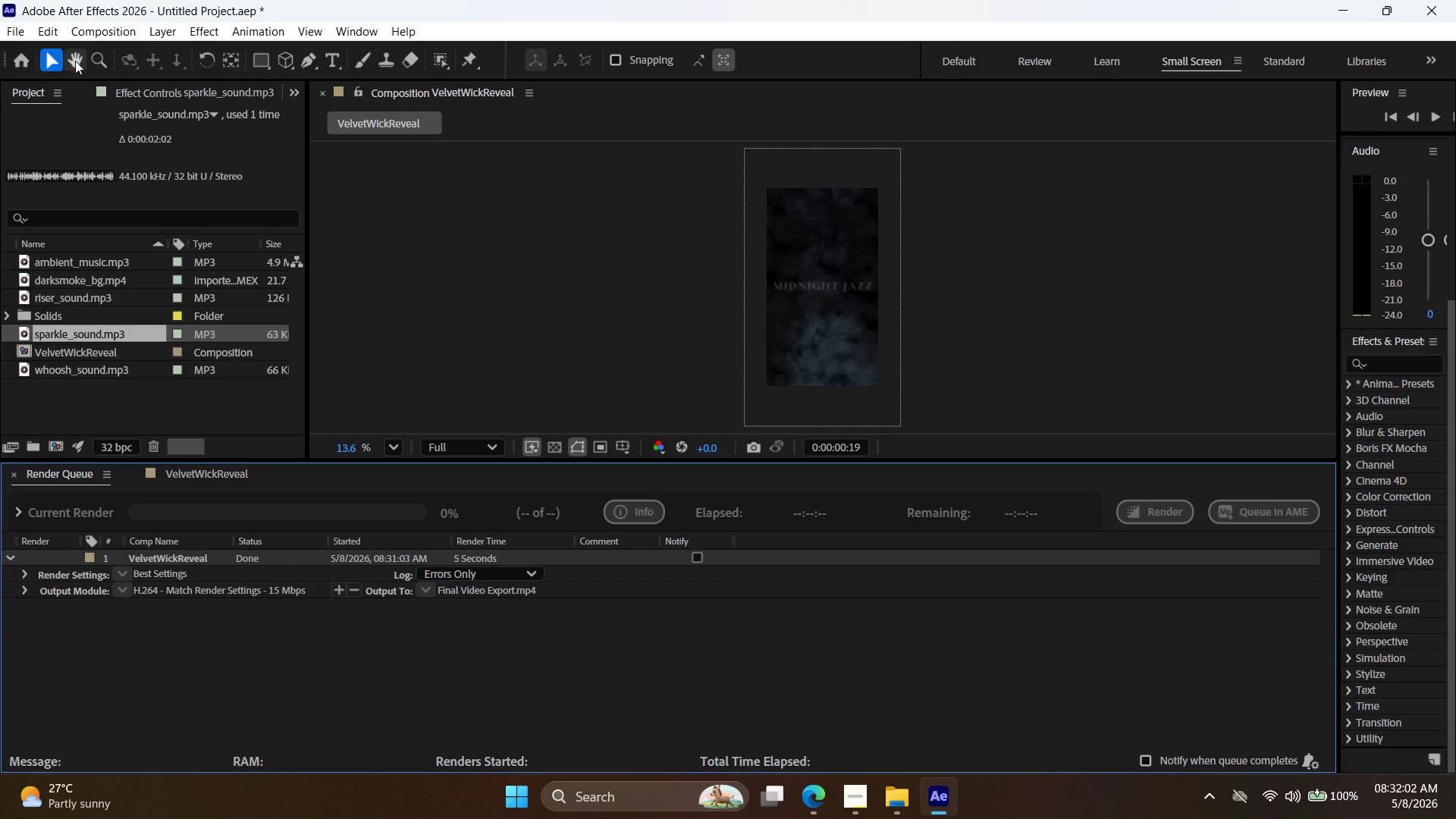 
left_click([17, 27])
 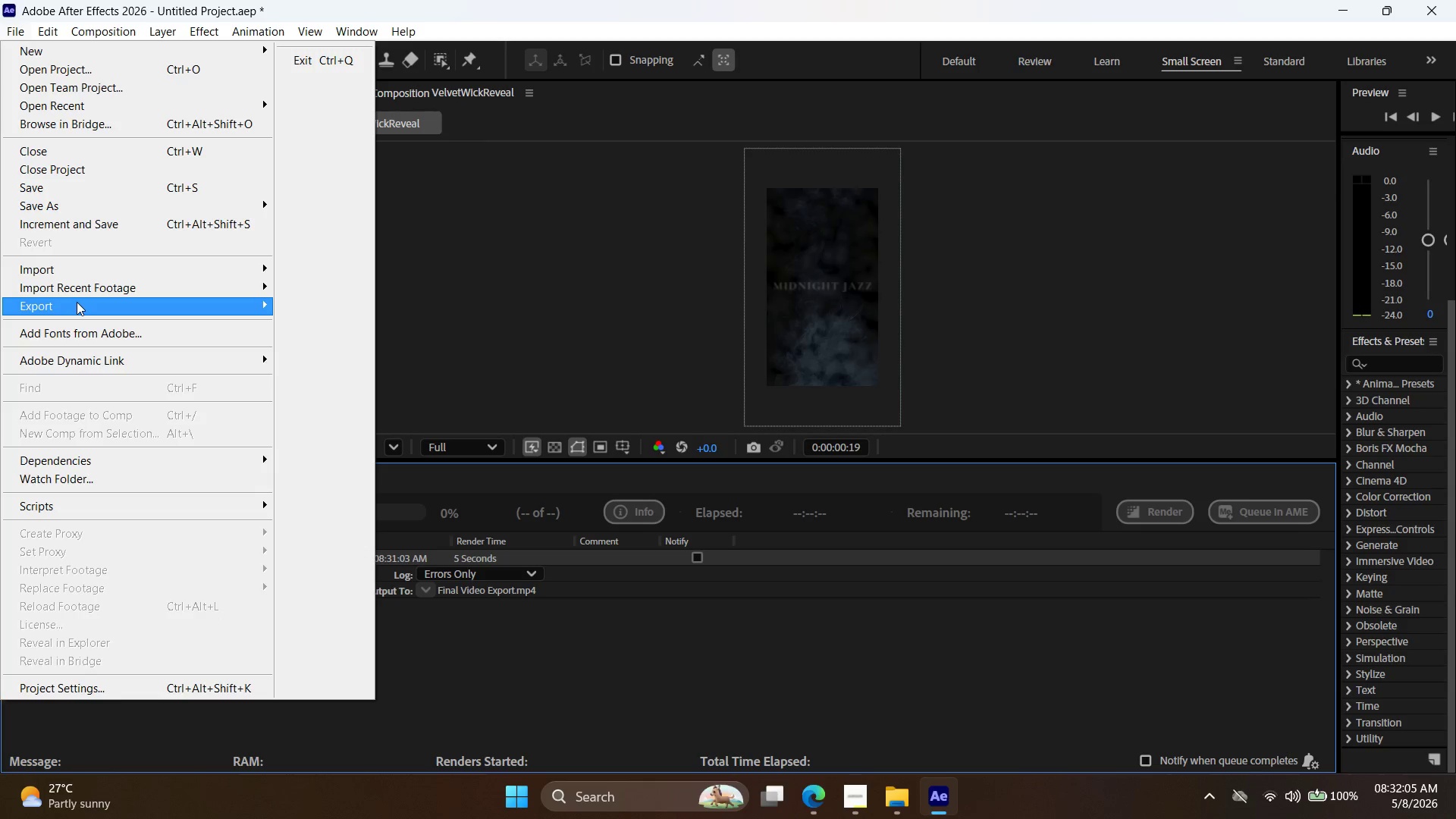 
left_click([328, 328])
 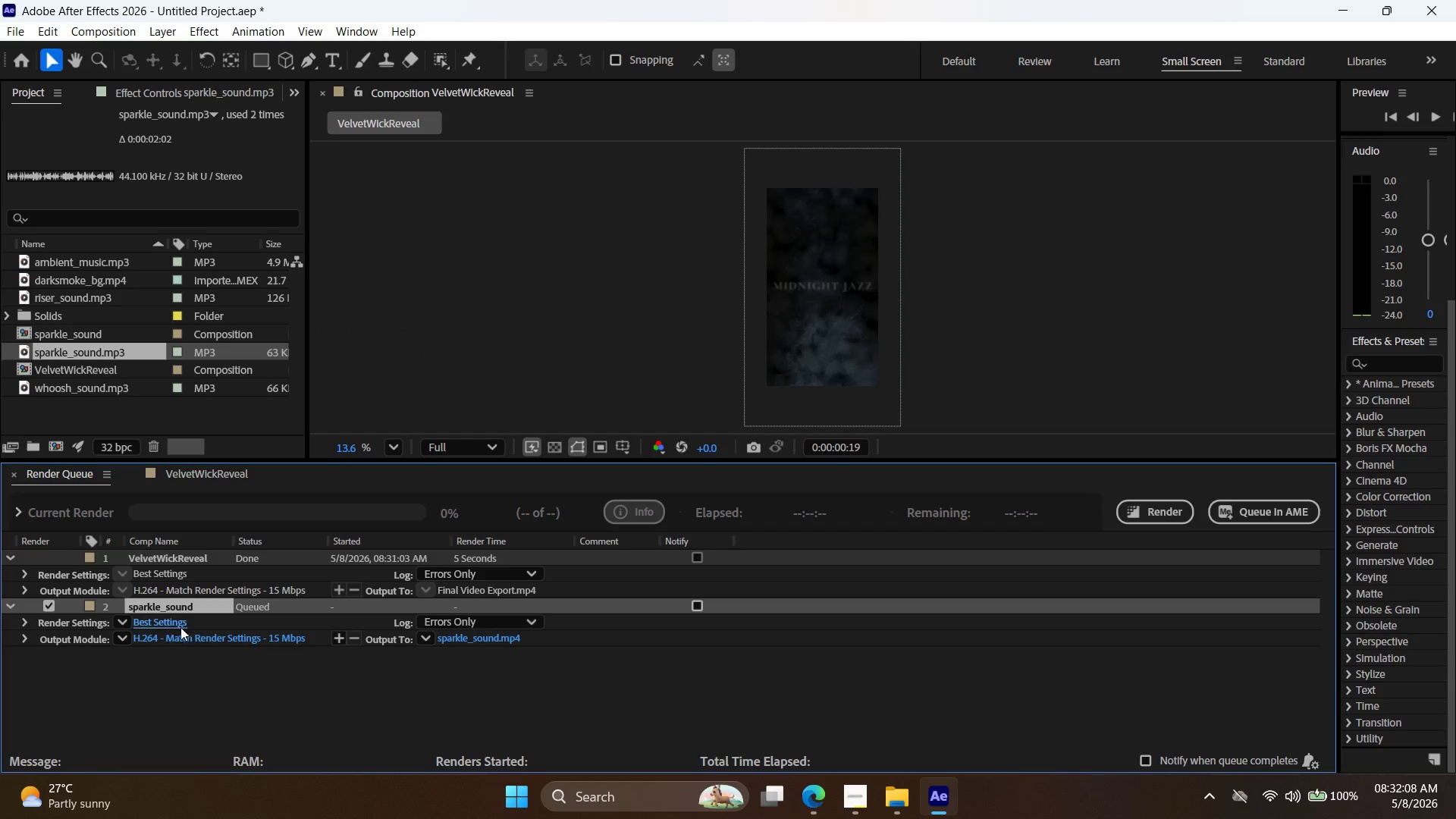 
left_click([184, 637])
 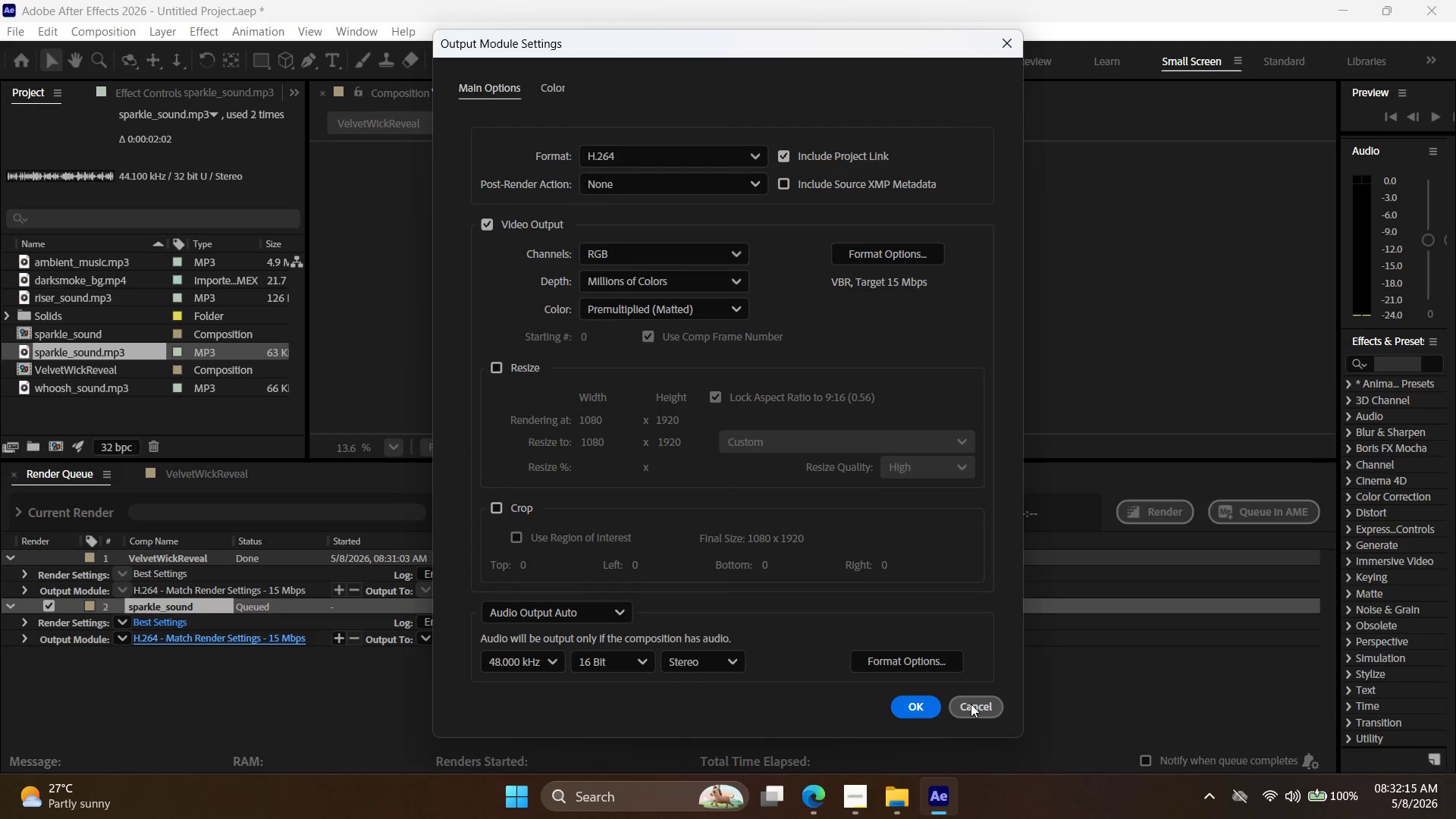 
wait(7.59)
 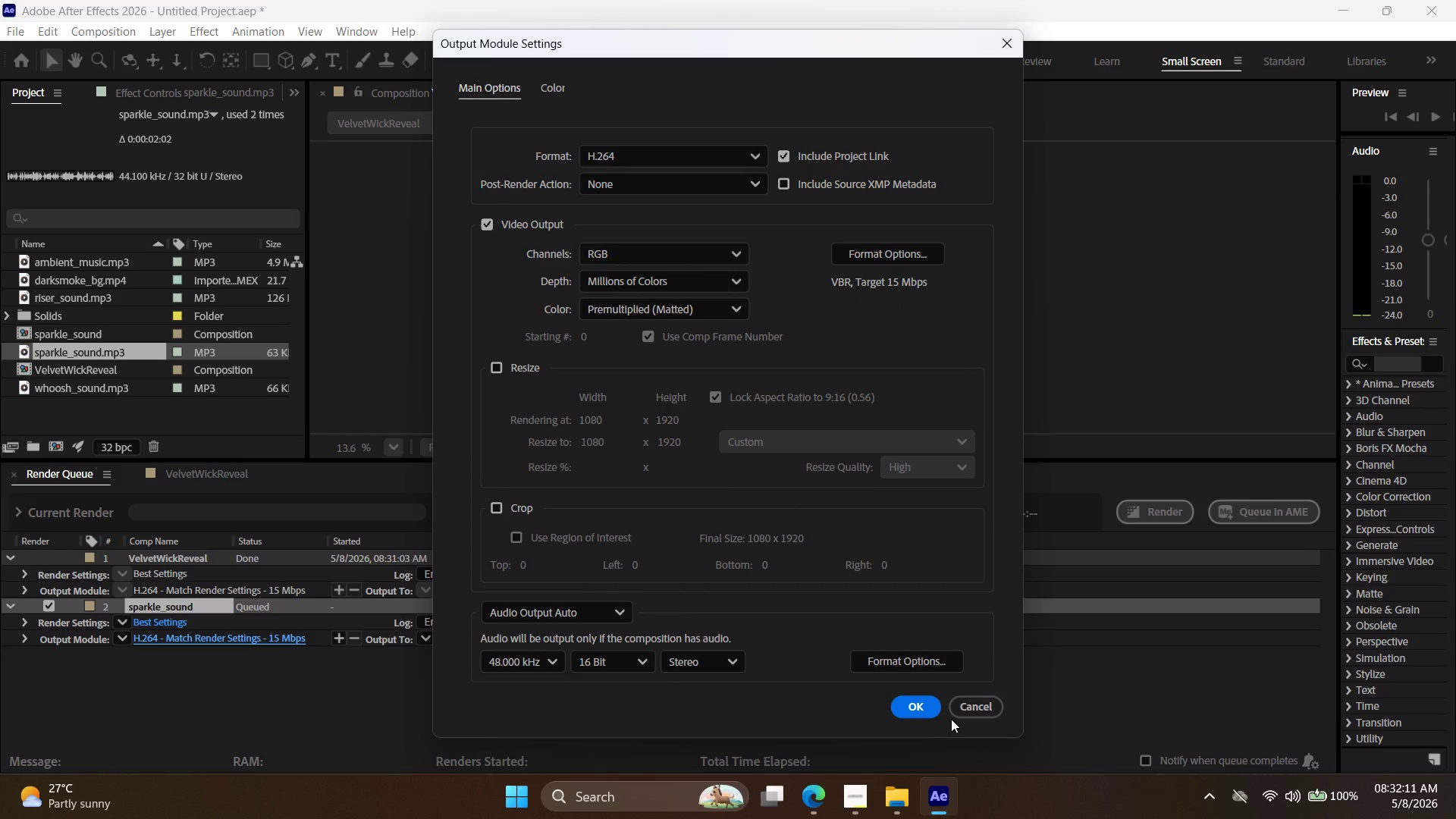 
left_click([871, 252])
 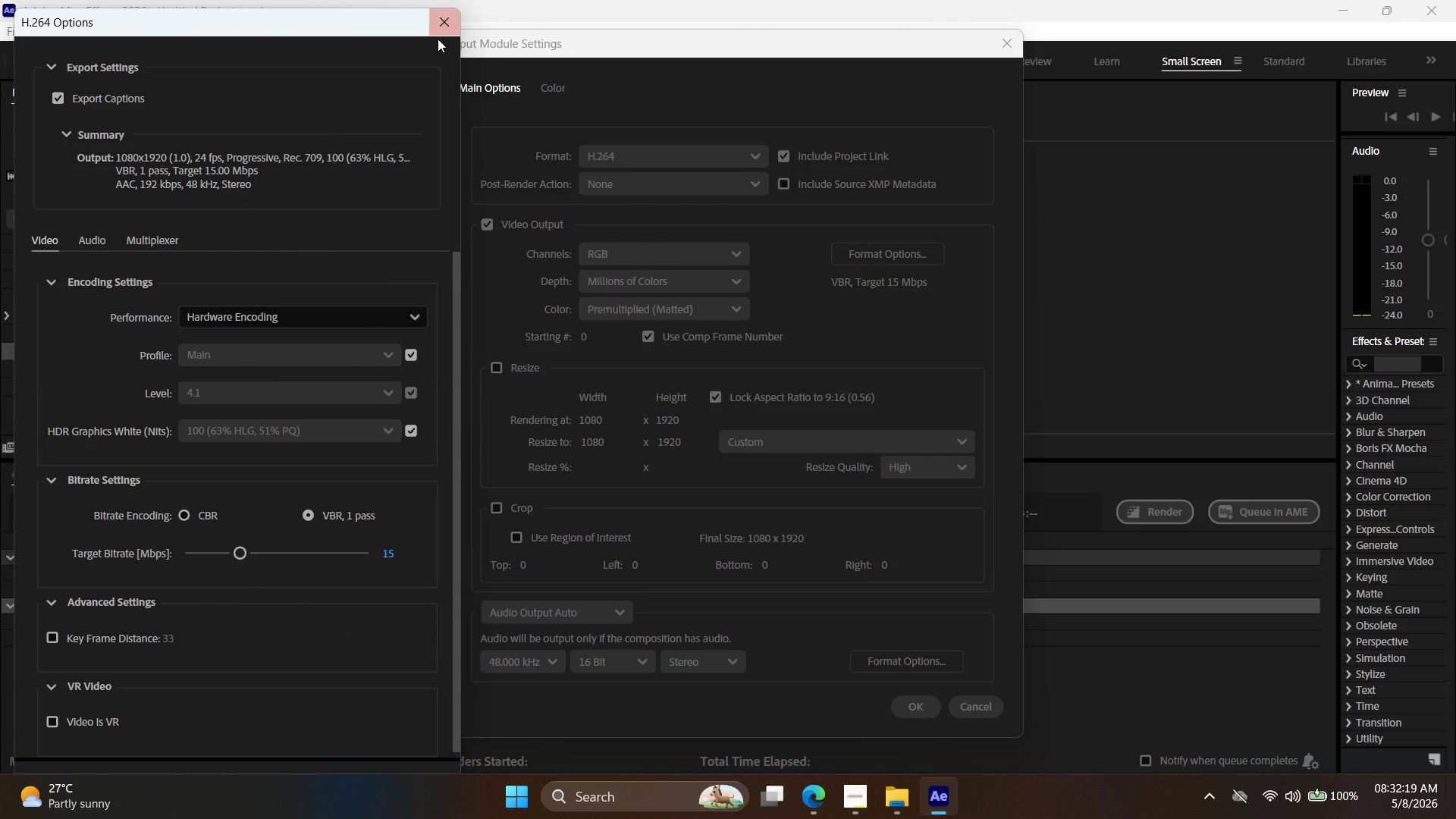 
left_click([438, 36])
 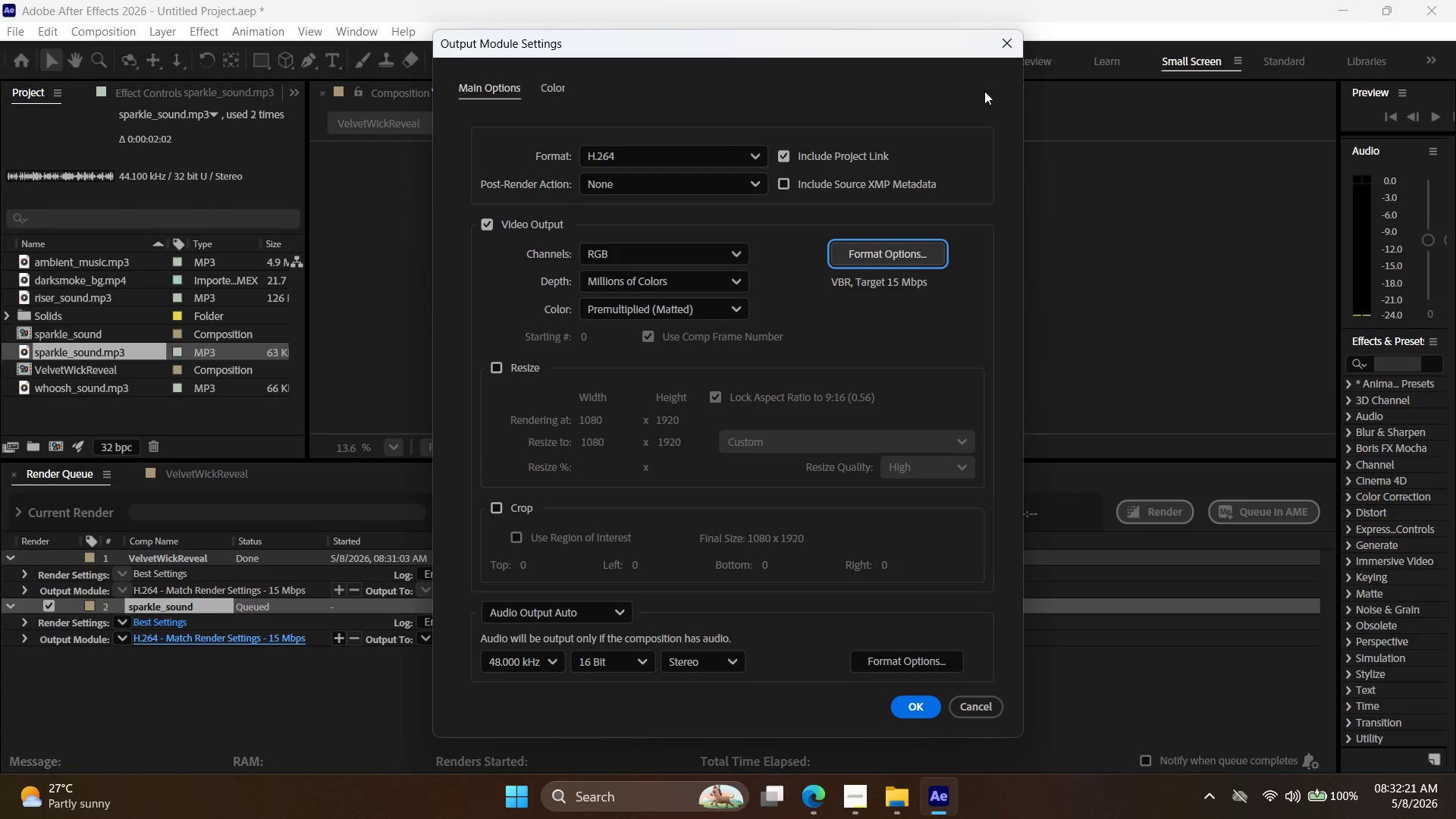 
left_click([1012, 37])
 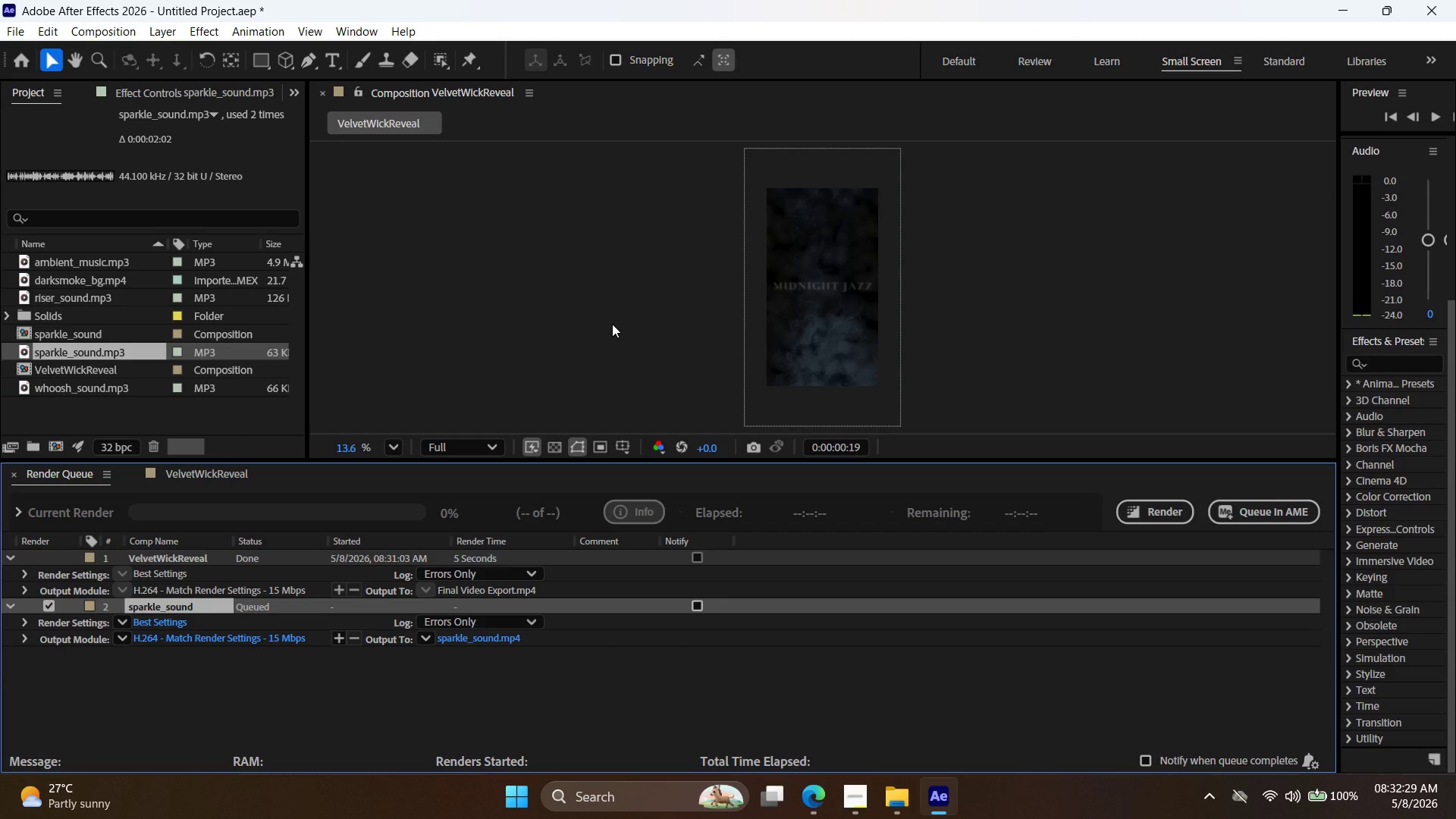 
wait(13.95)
 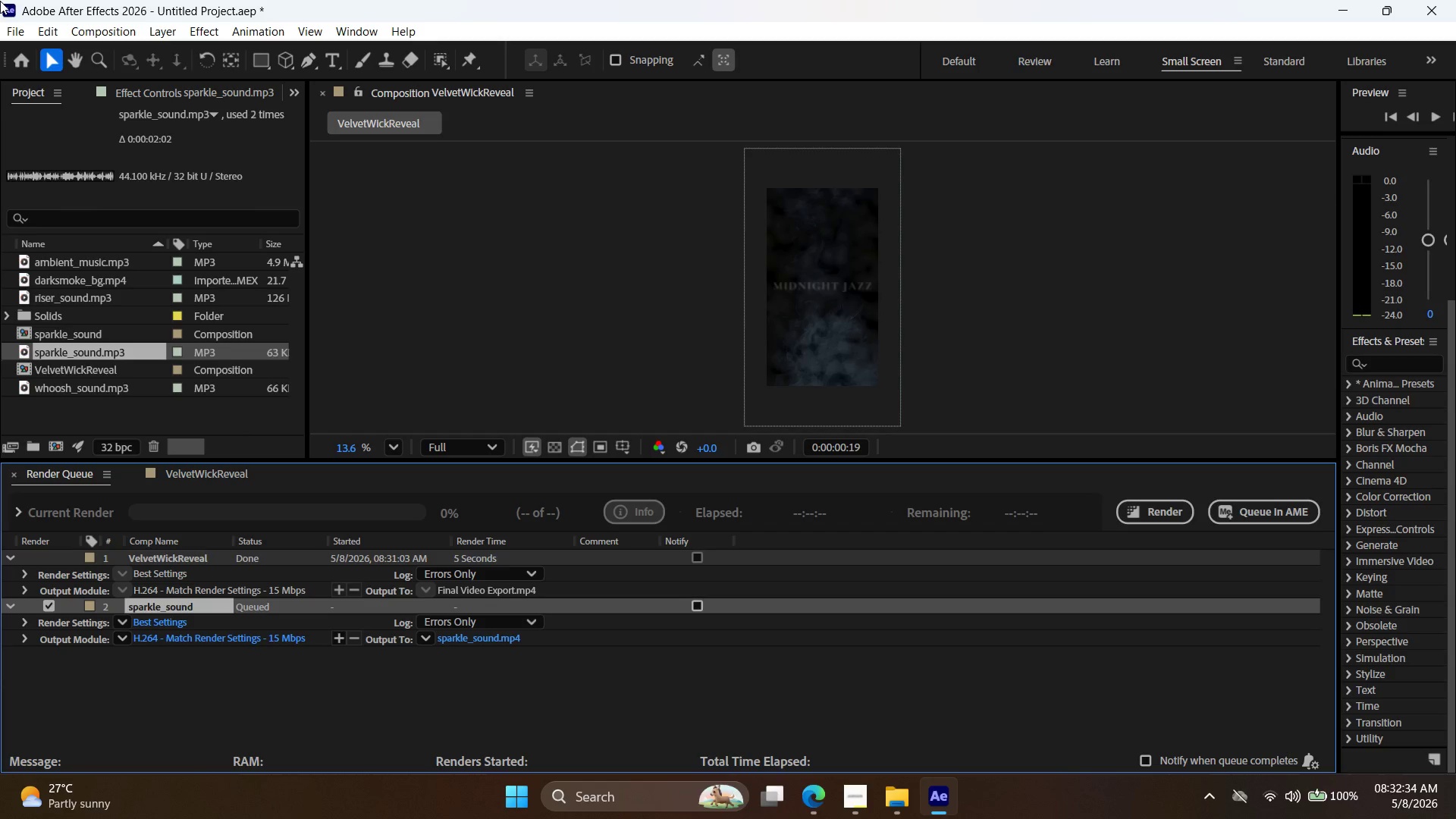 
key(Meta+Shift+S)
 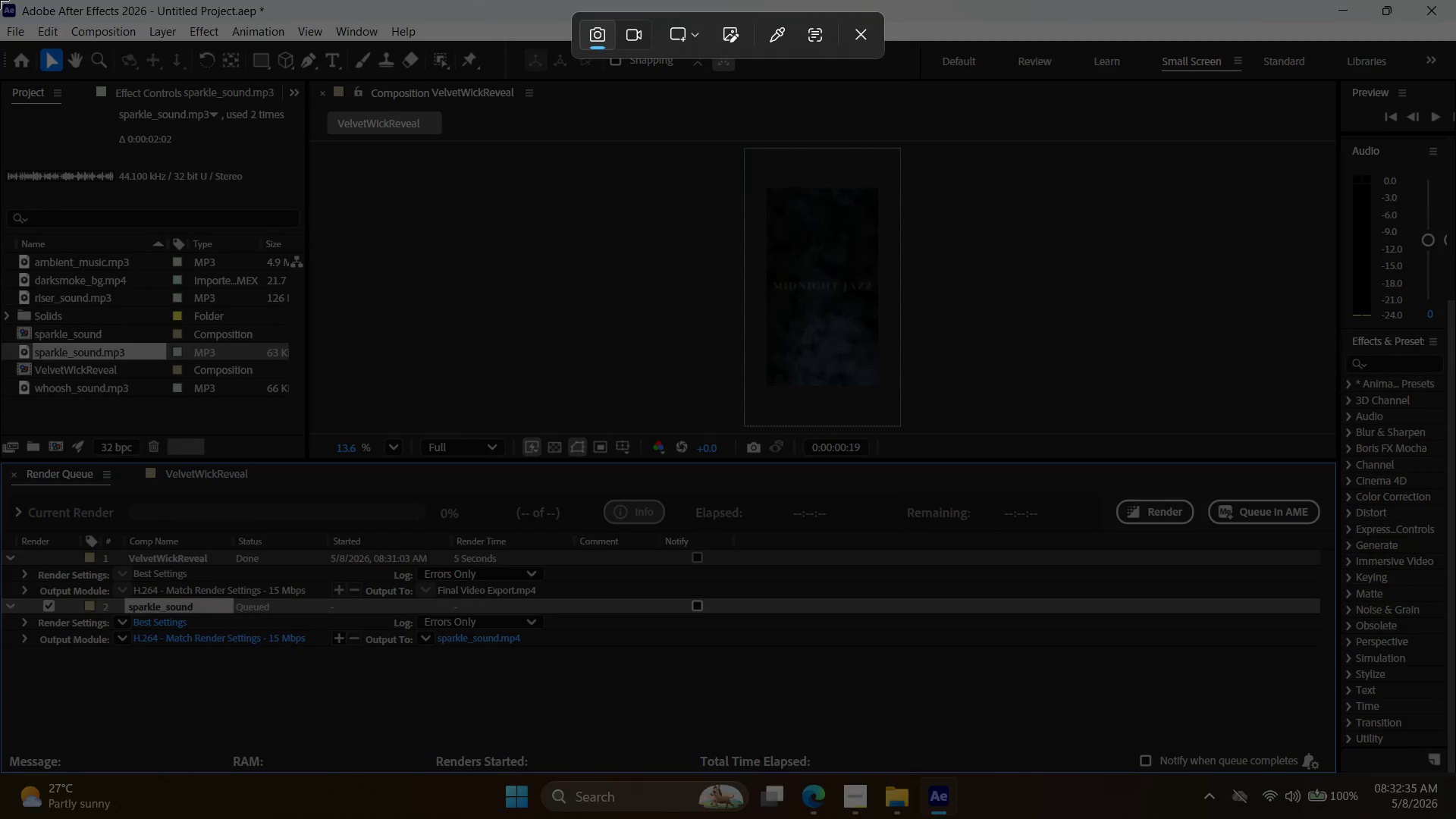 
left_click_drag(start_coordinate=[0, 0], to_coordinate=[1455, 774])
 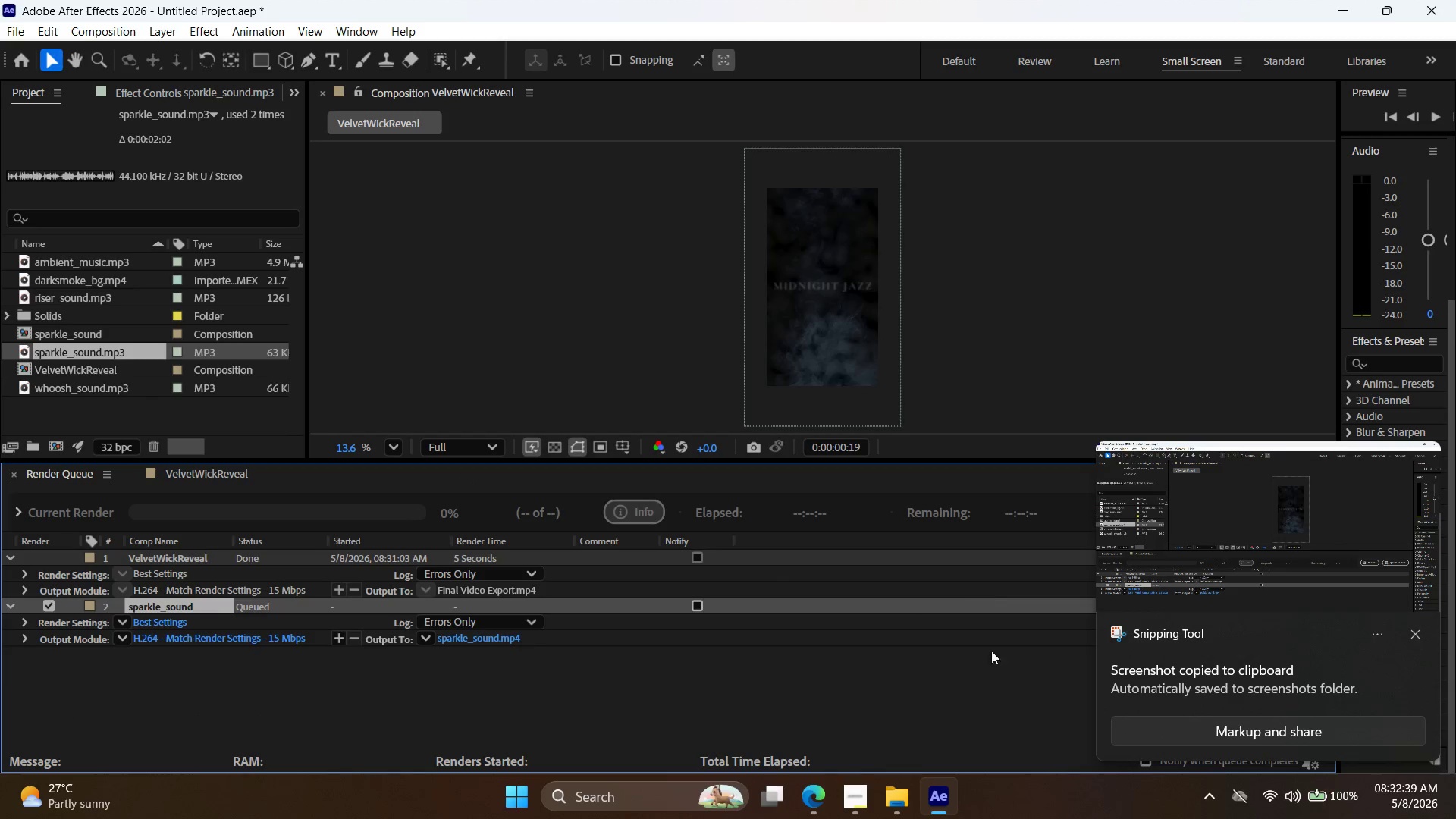 
left_click([1415, 634])
 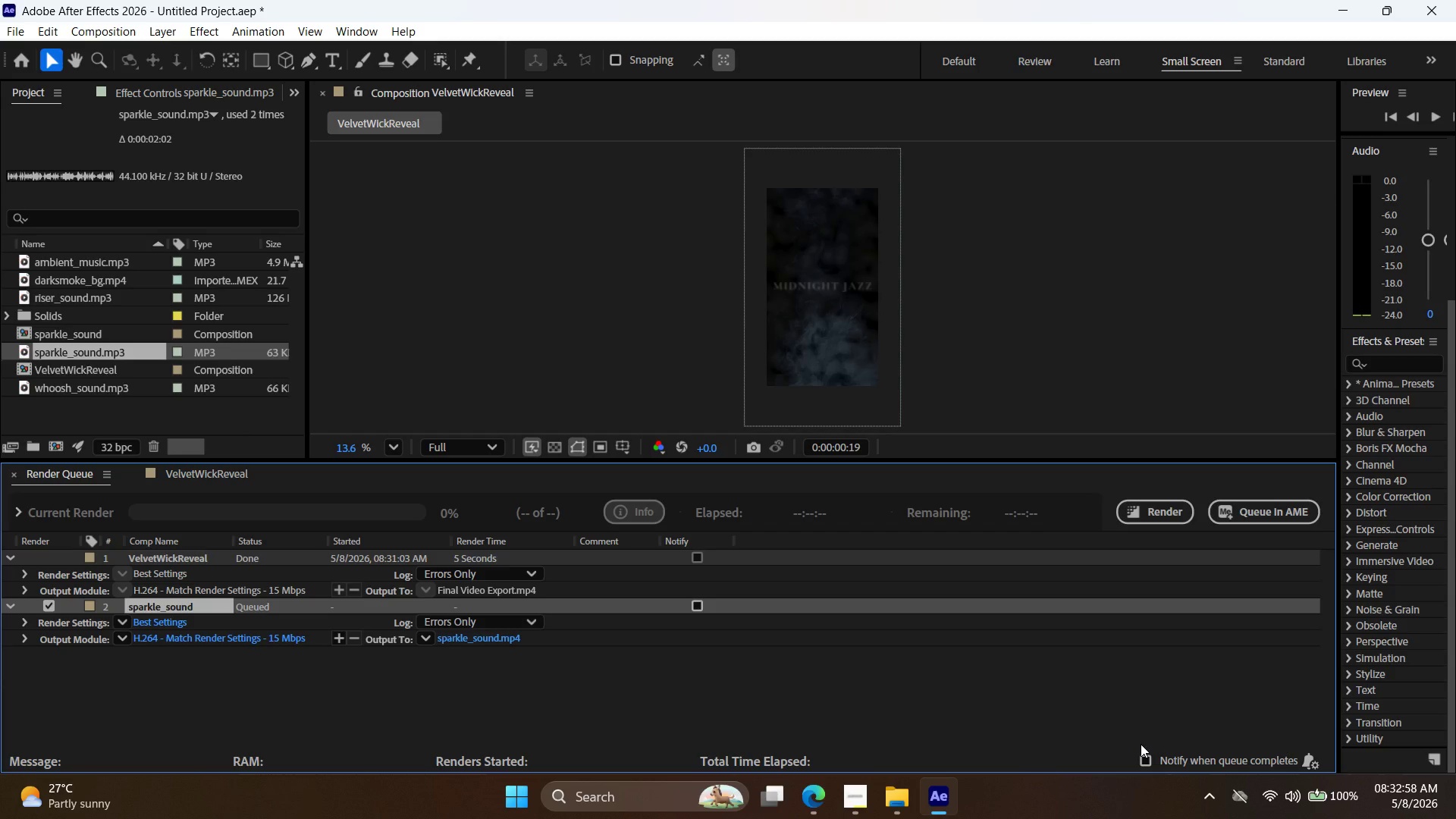 
wait(22.98)
 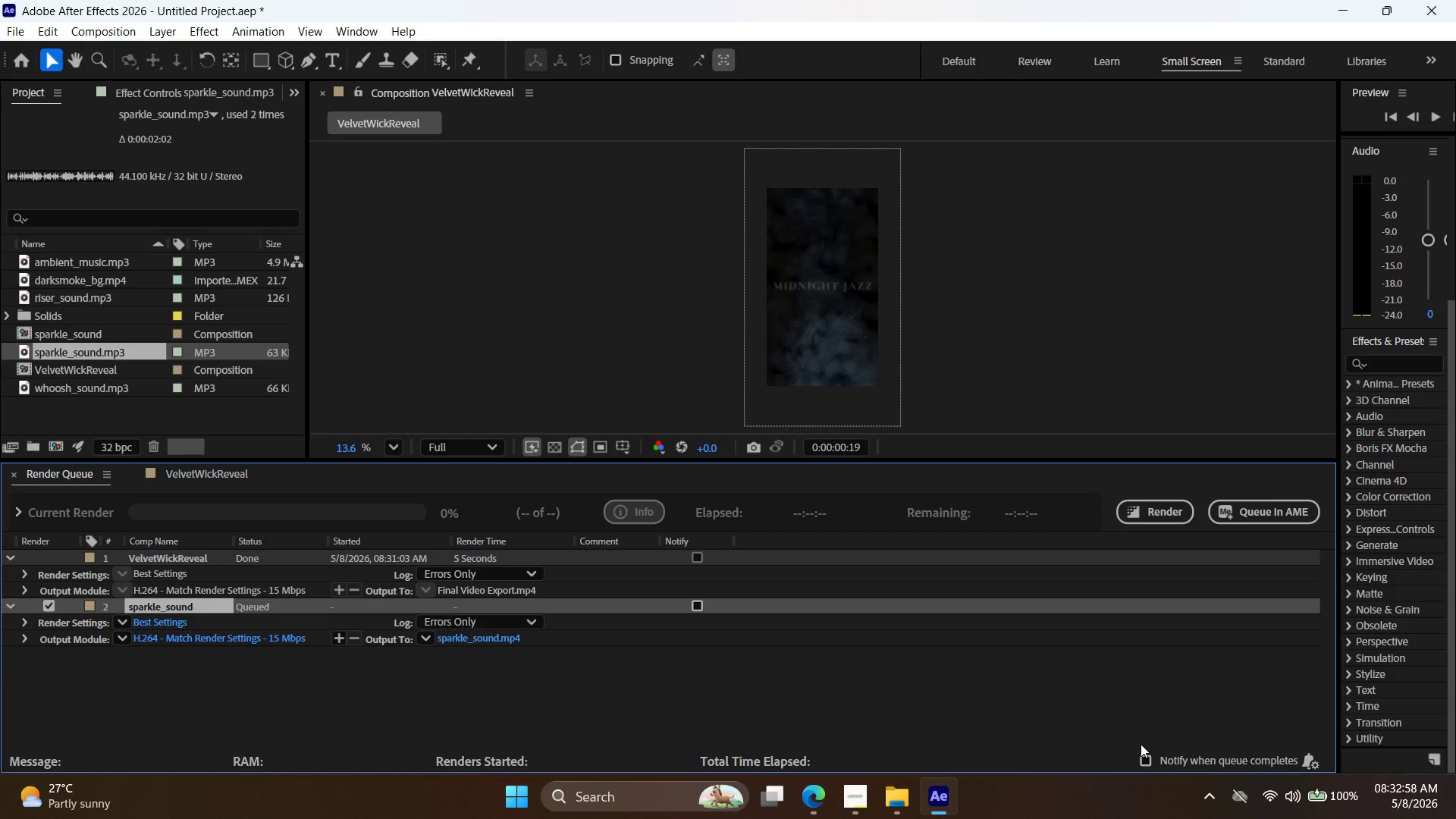 
left_click([902, 811])
 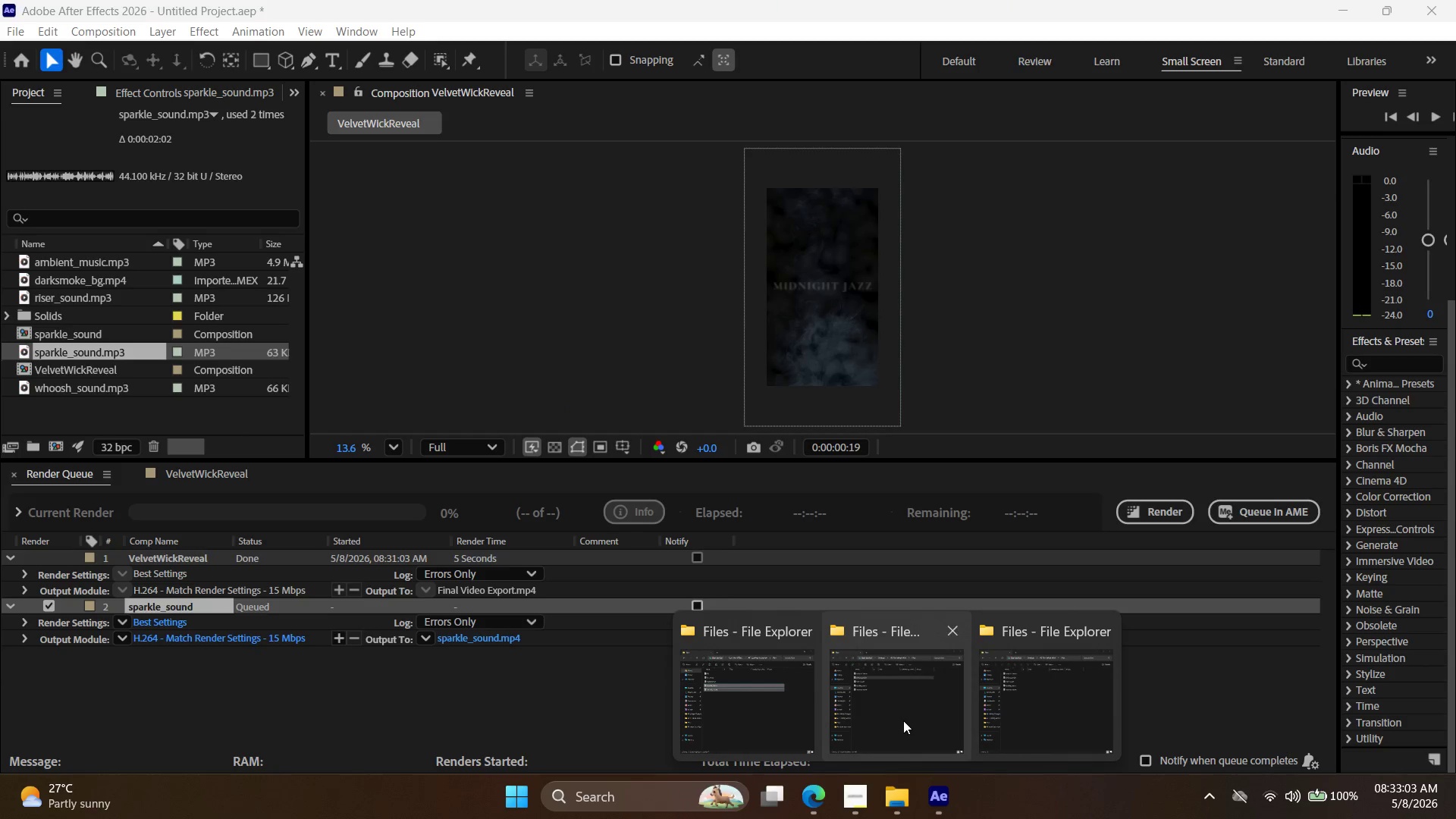 
left_click([907, 717])
 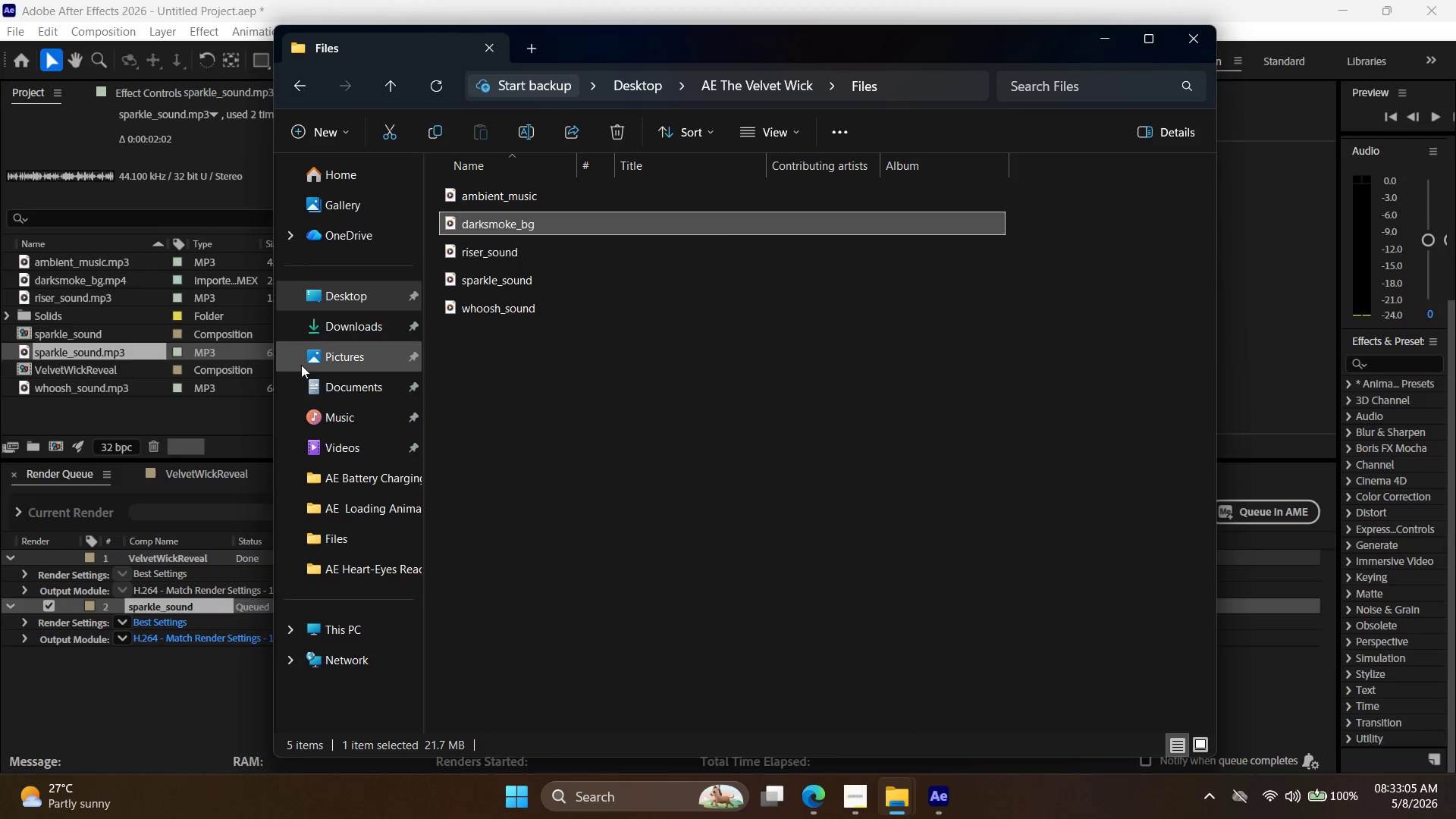 
left_click([344, 347])
 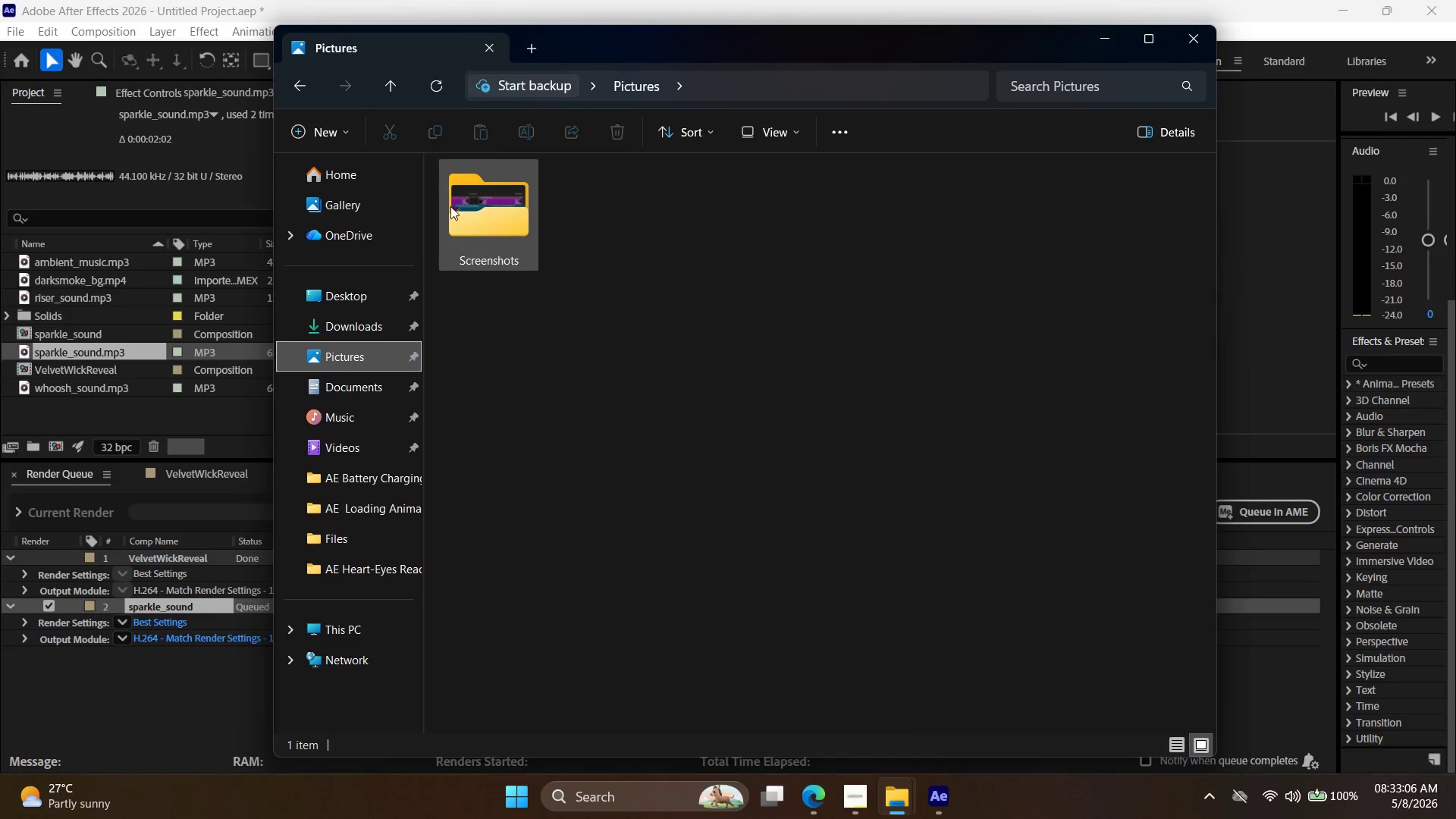 
left_click([472, 196])
 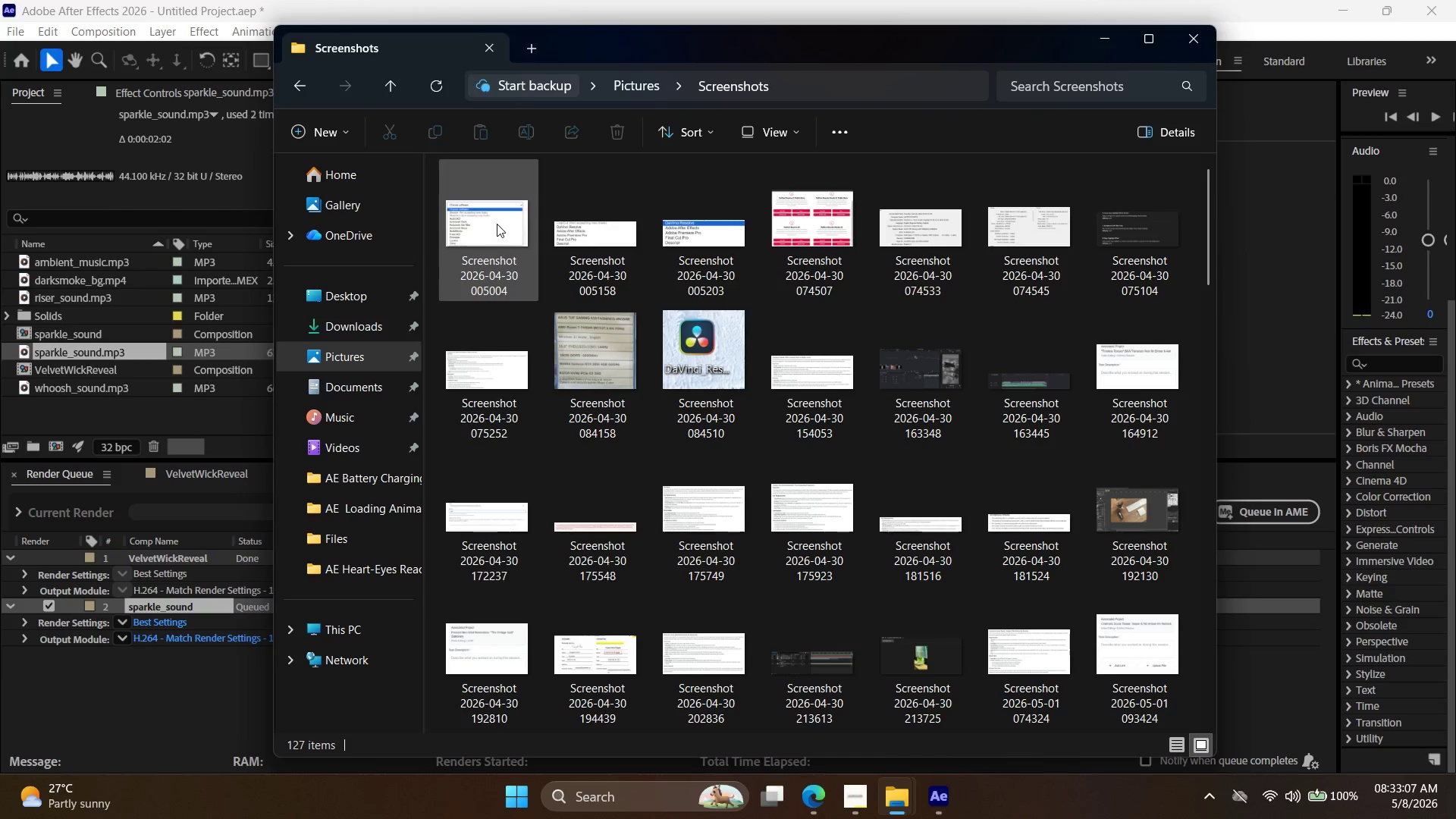 
scroll: coordinate [802, 494], scroll_direction: down, amount: 20.0
 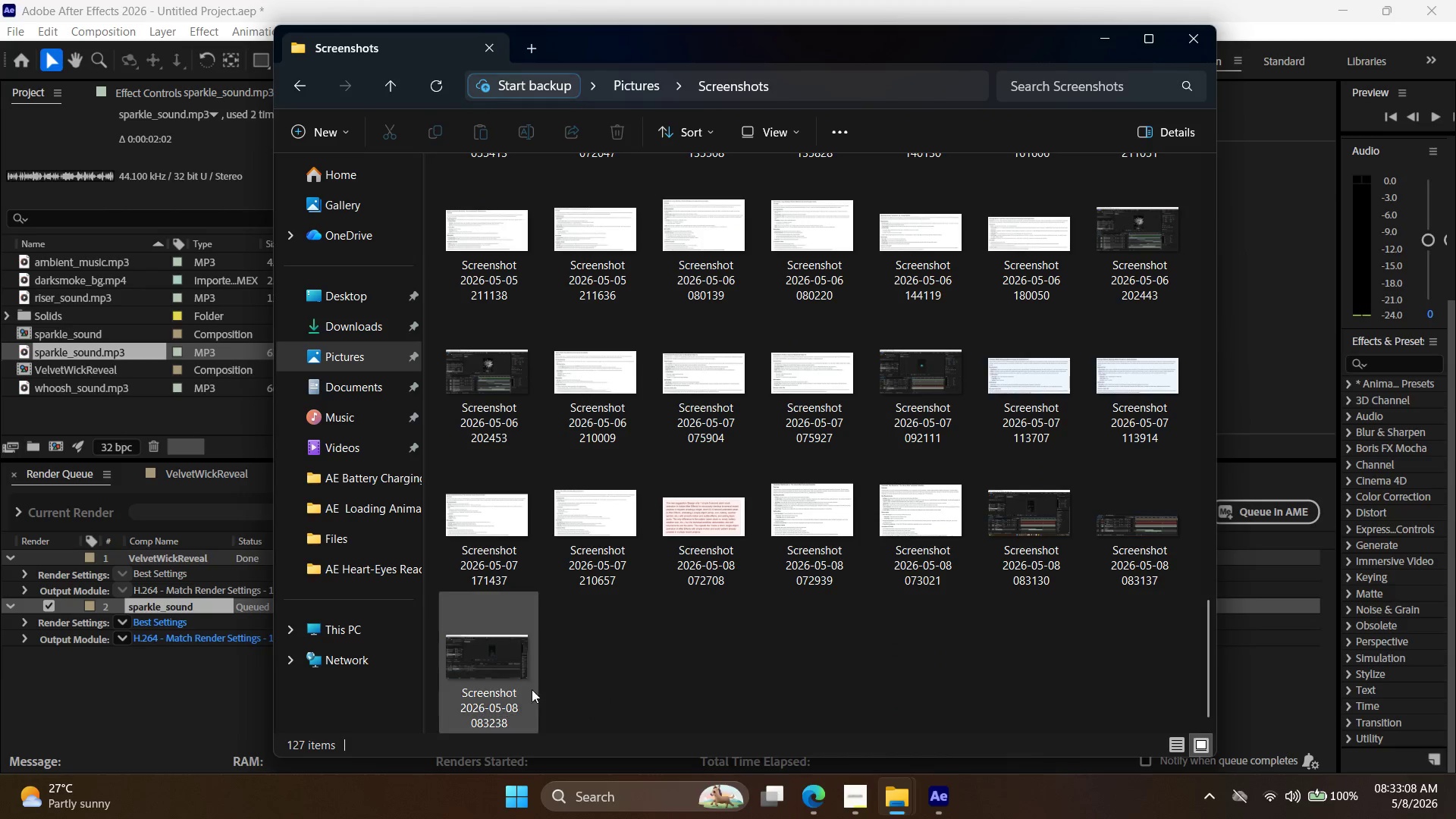 
left_click([501, 664])
 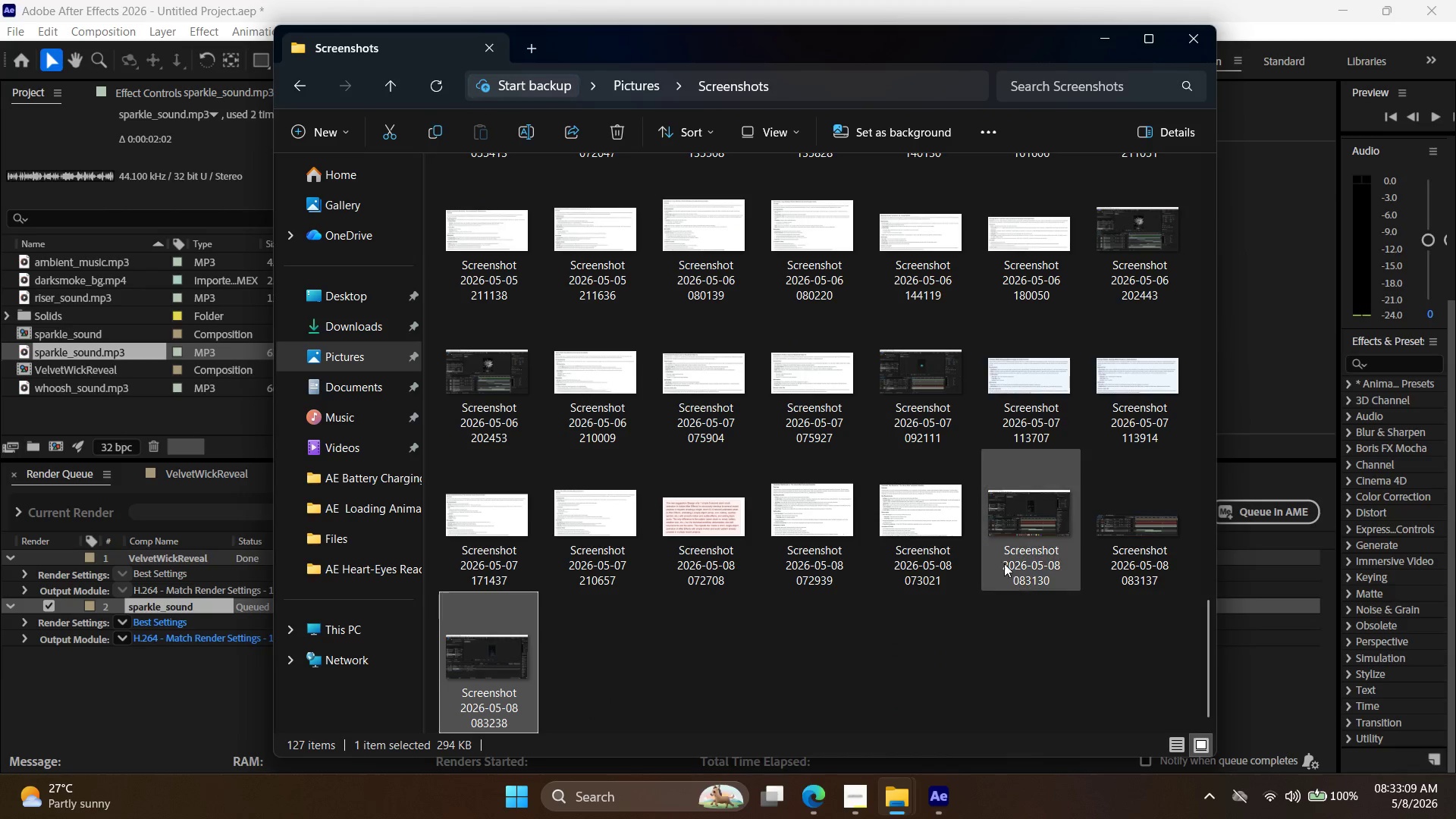 
hold_key(key=ShiftLeft, duration=0.38)
left_click([1006, 547])
 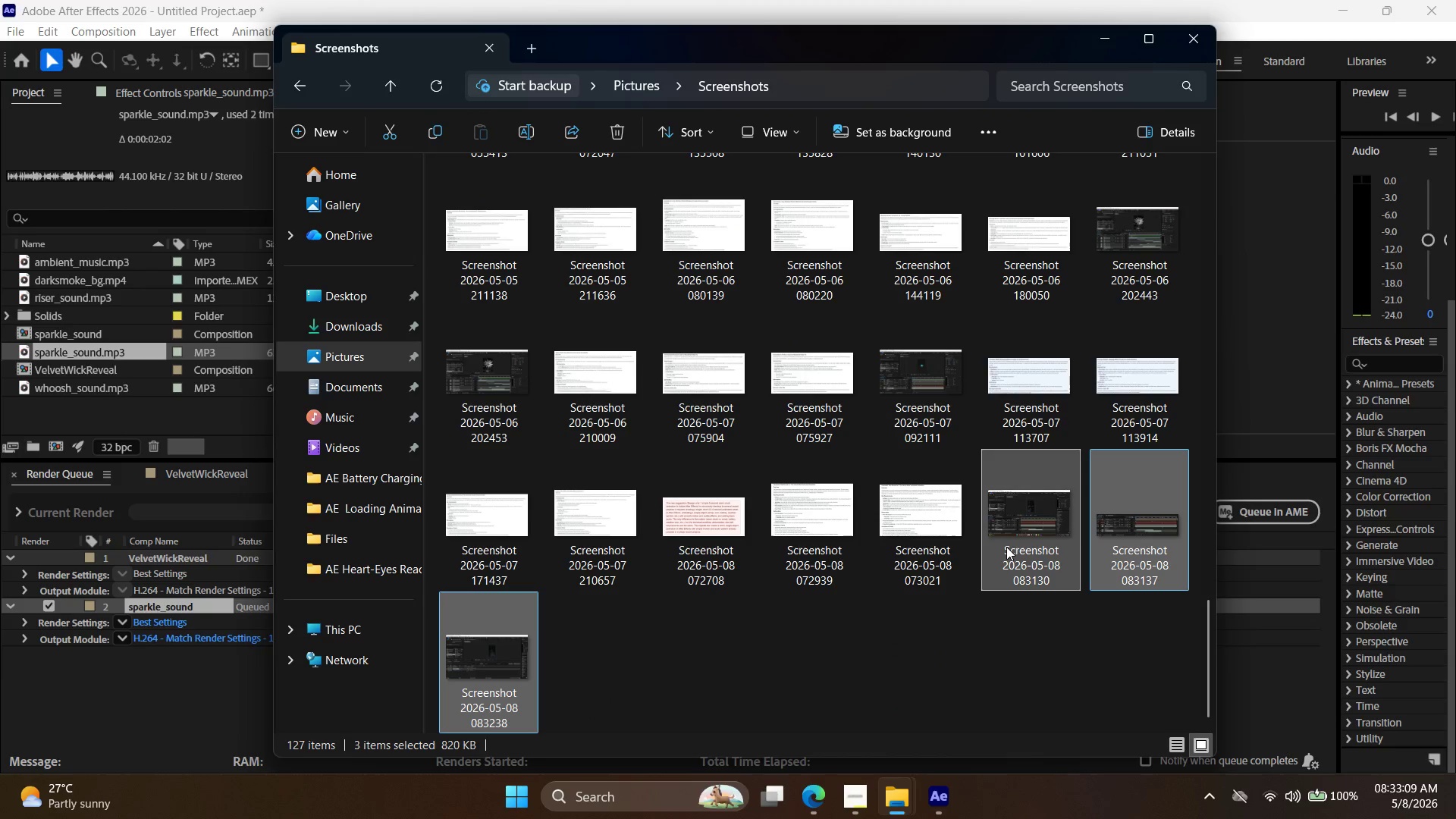 
key(Control+X)
 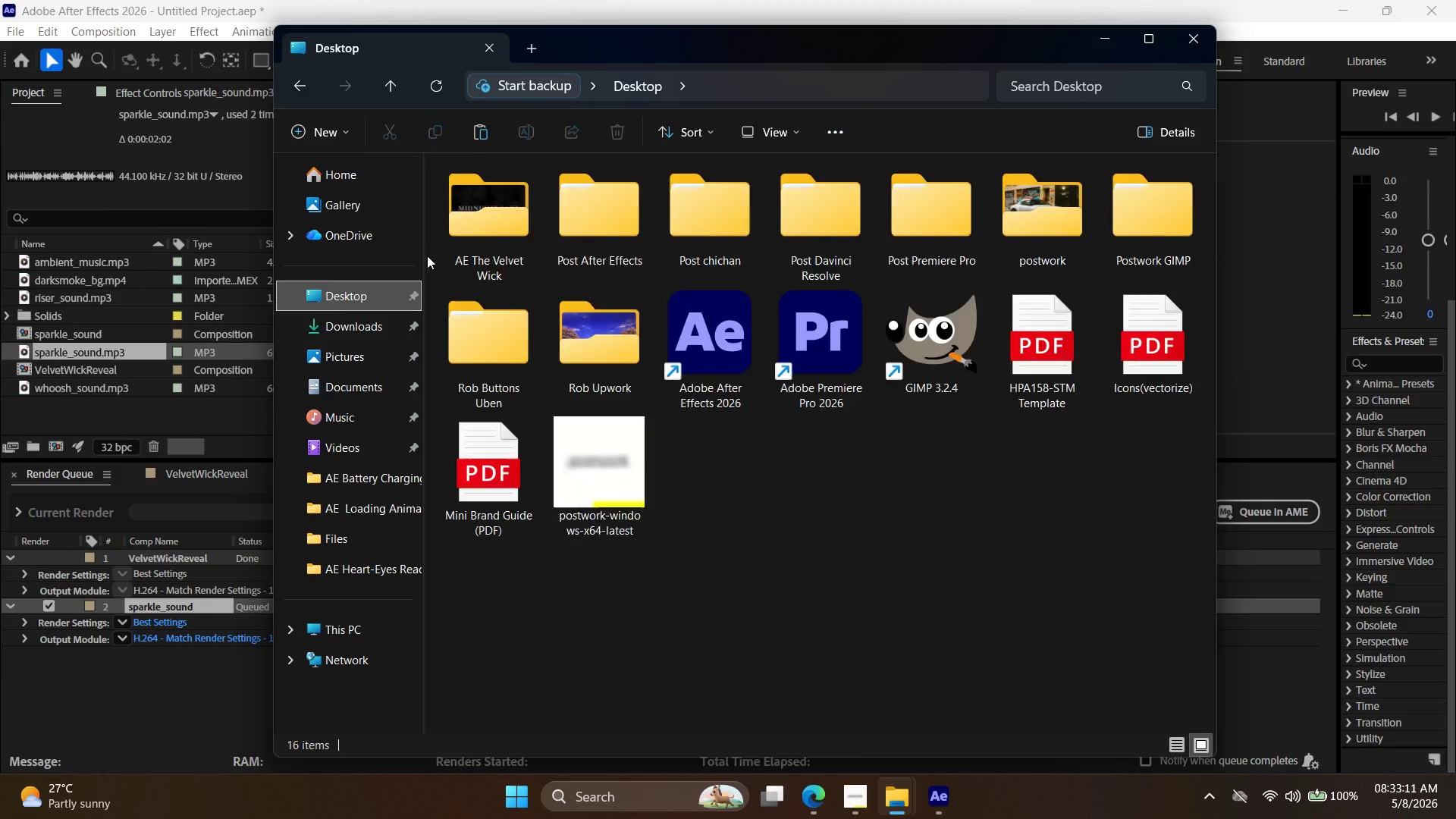 
left_click([479, 218])
 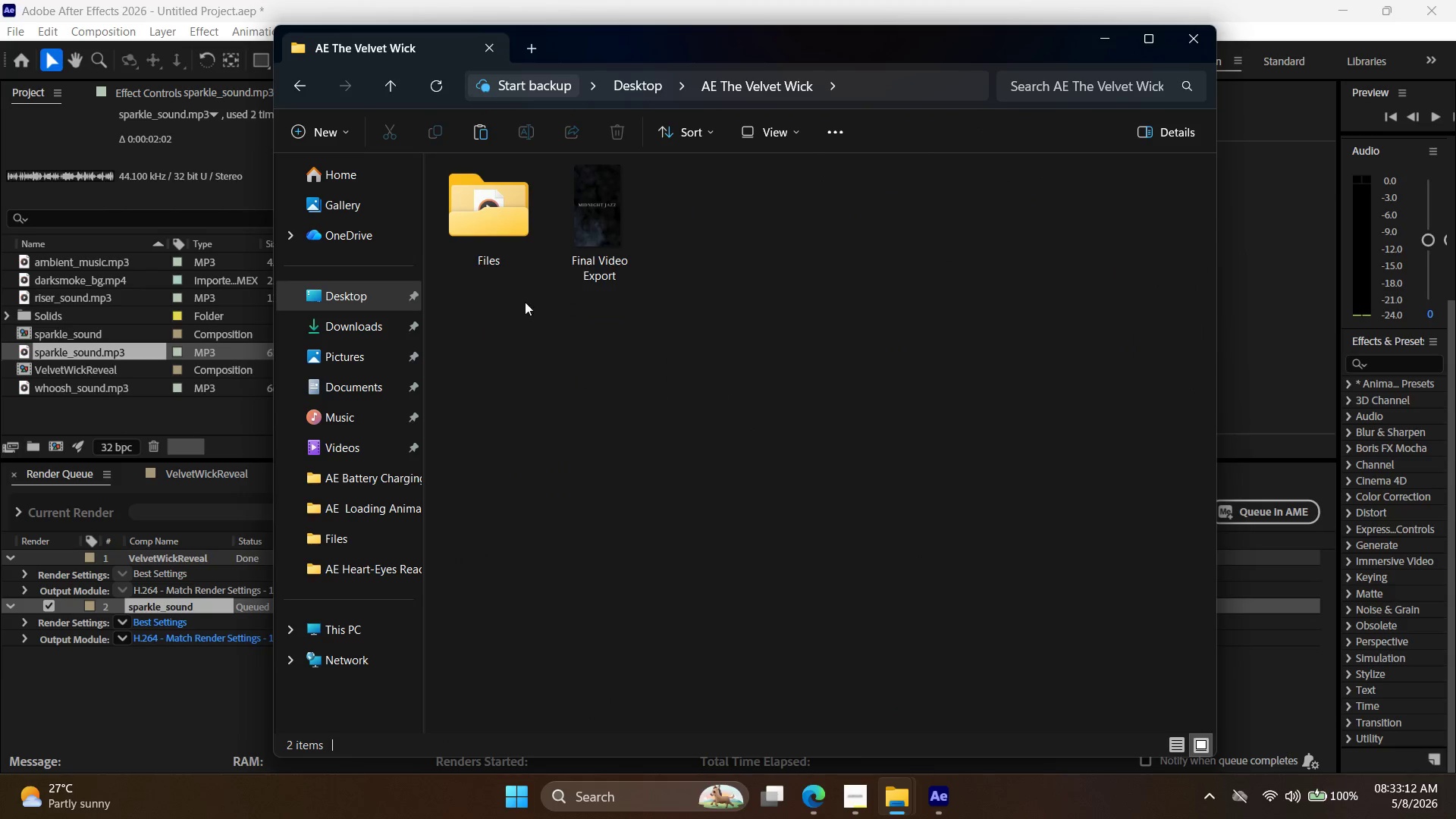 
left_click([560, 444])
 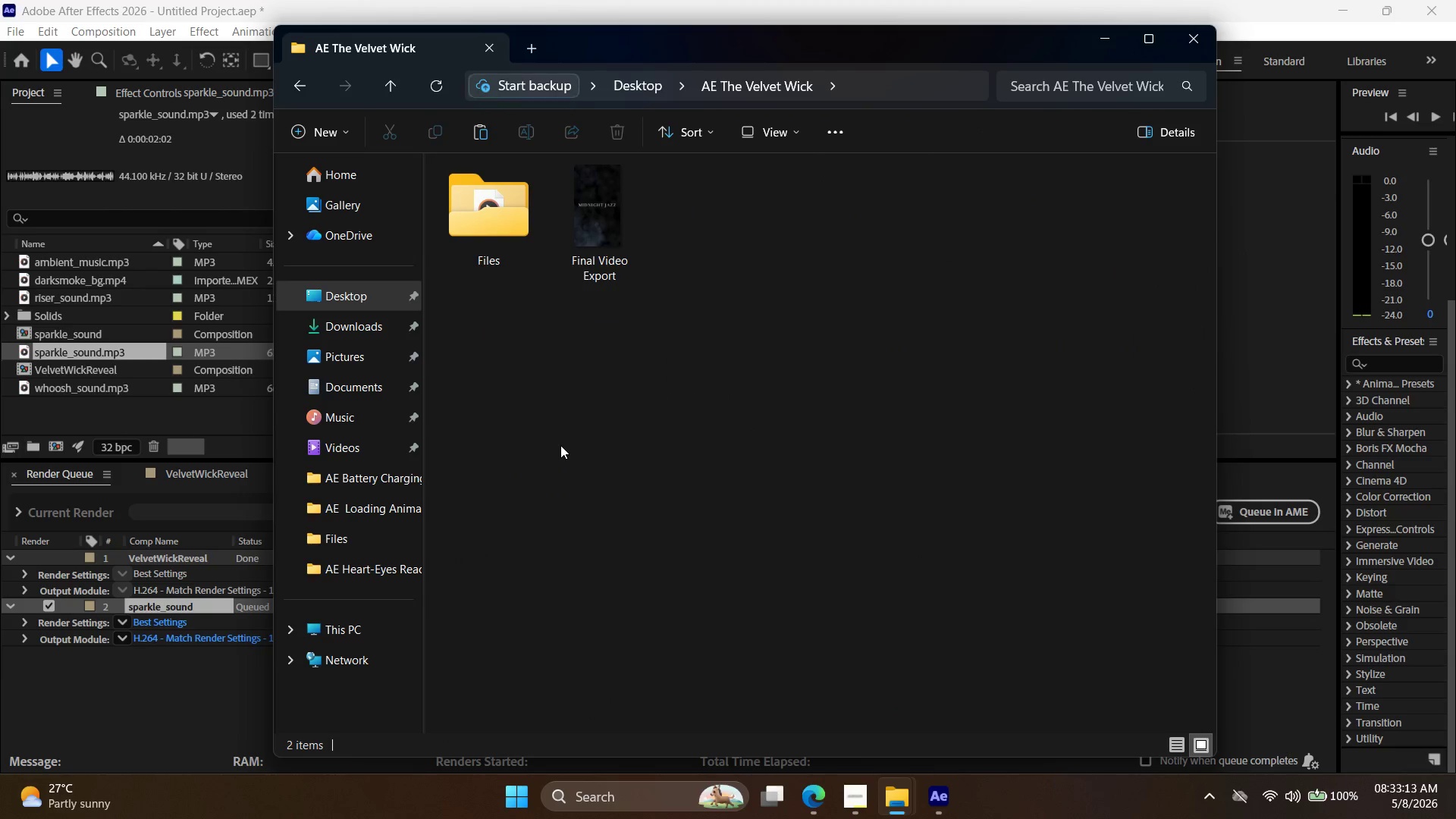 
key(Control+V)
 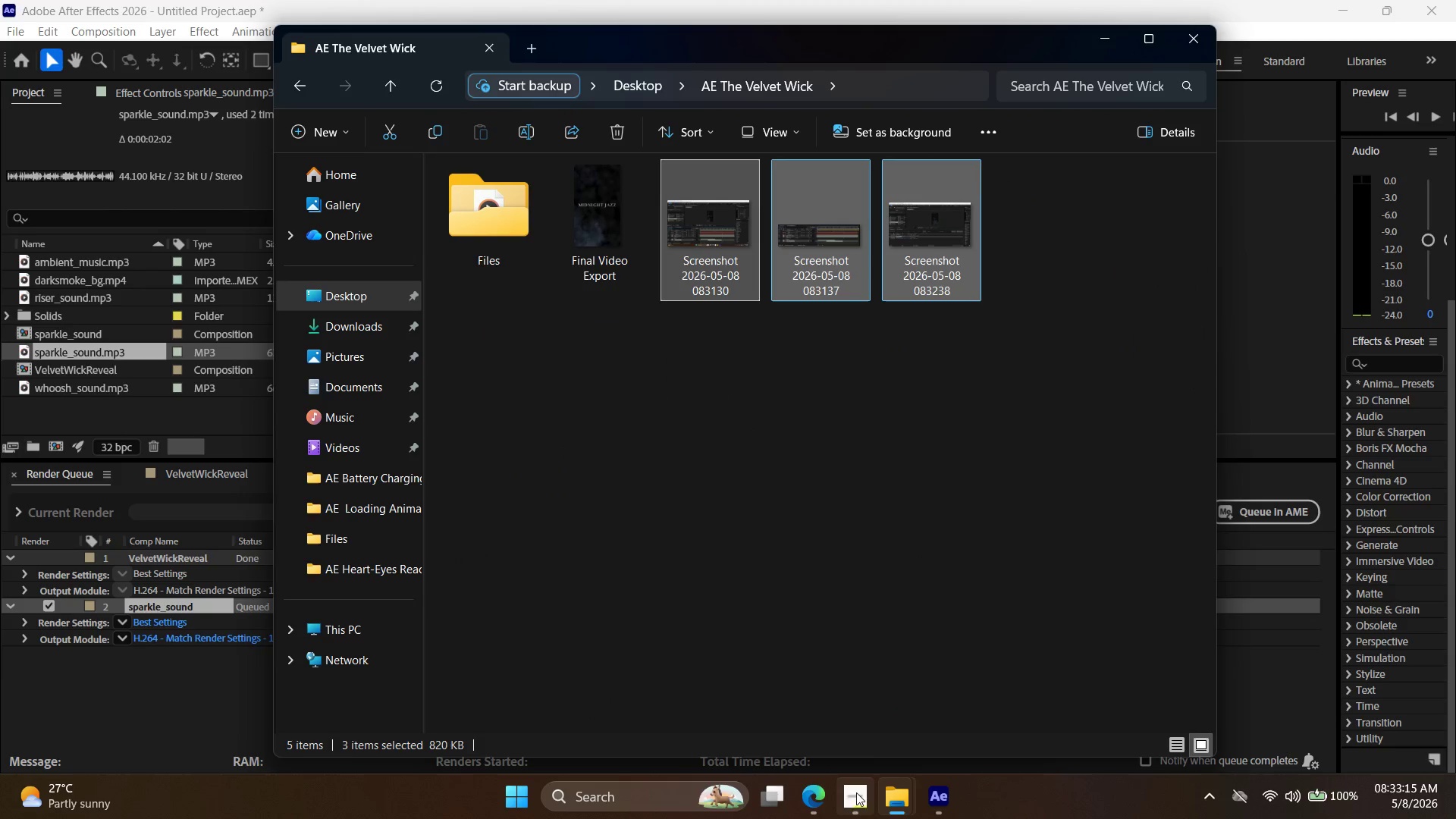 
left_click([849, 800])